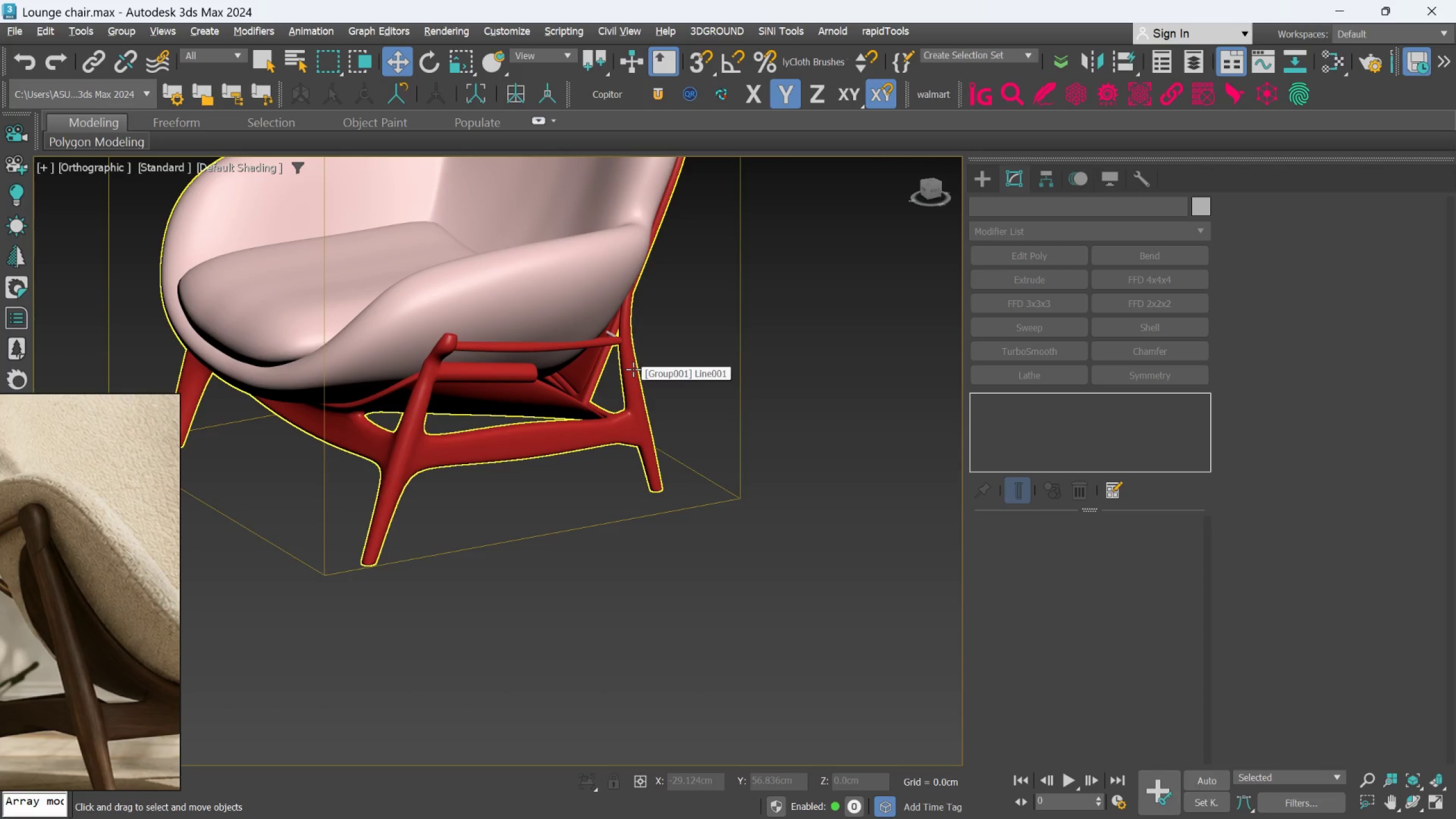 
wait(13.69)
 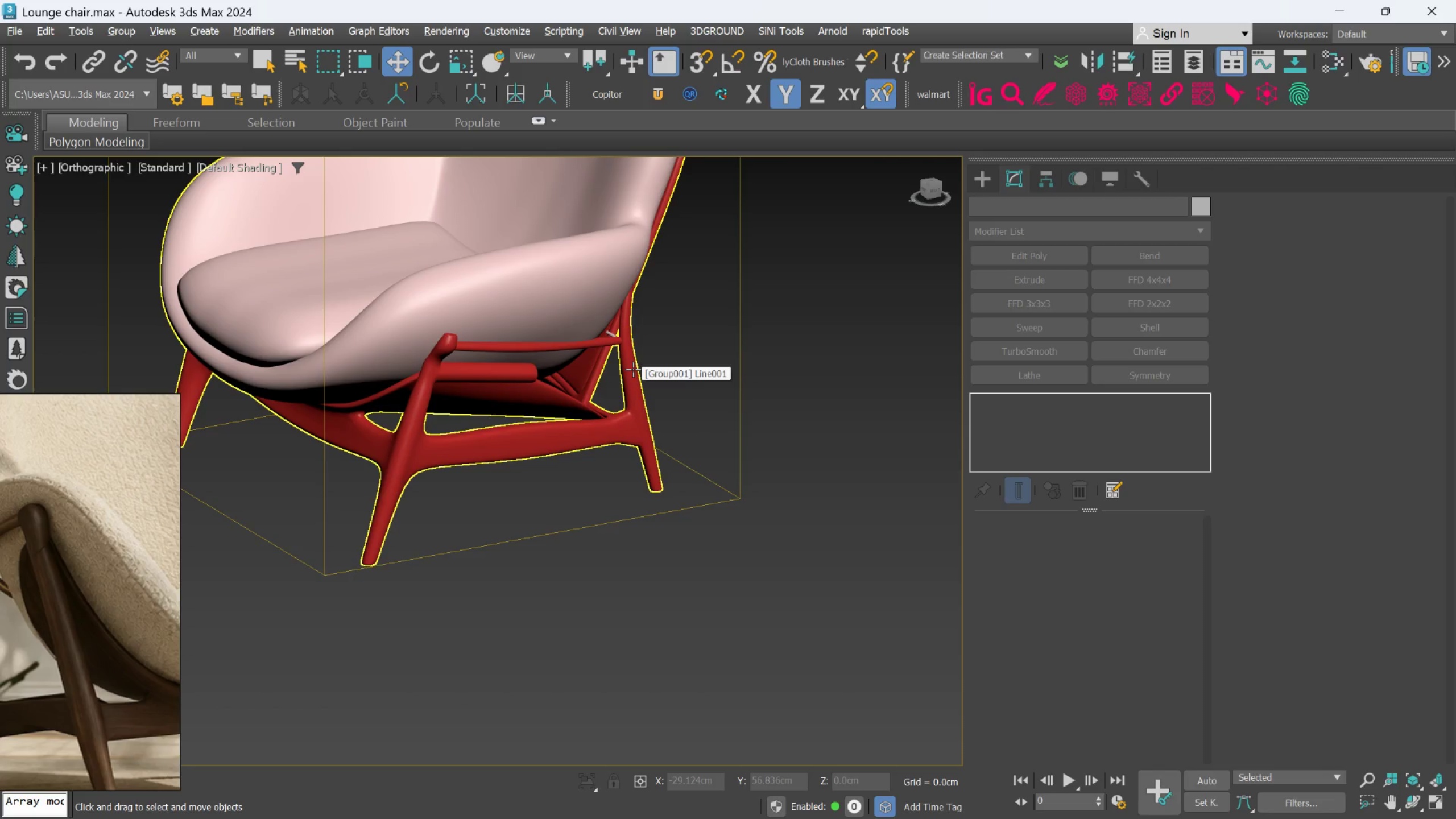 
scroll: coordinate [588, 279], scroll_direction: up, amount: 6.0
 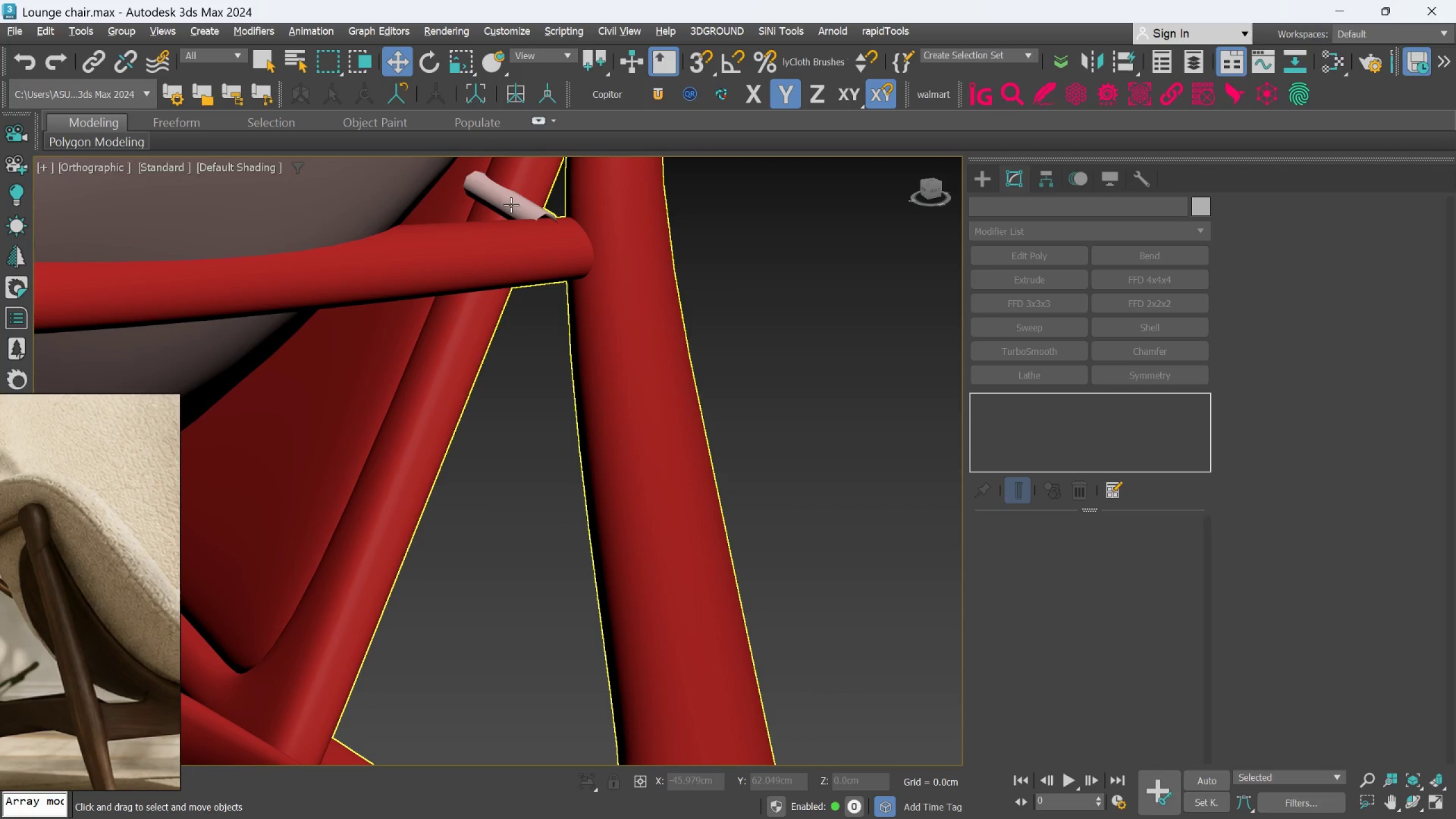 
left_click([514, 208])
 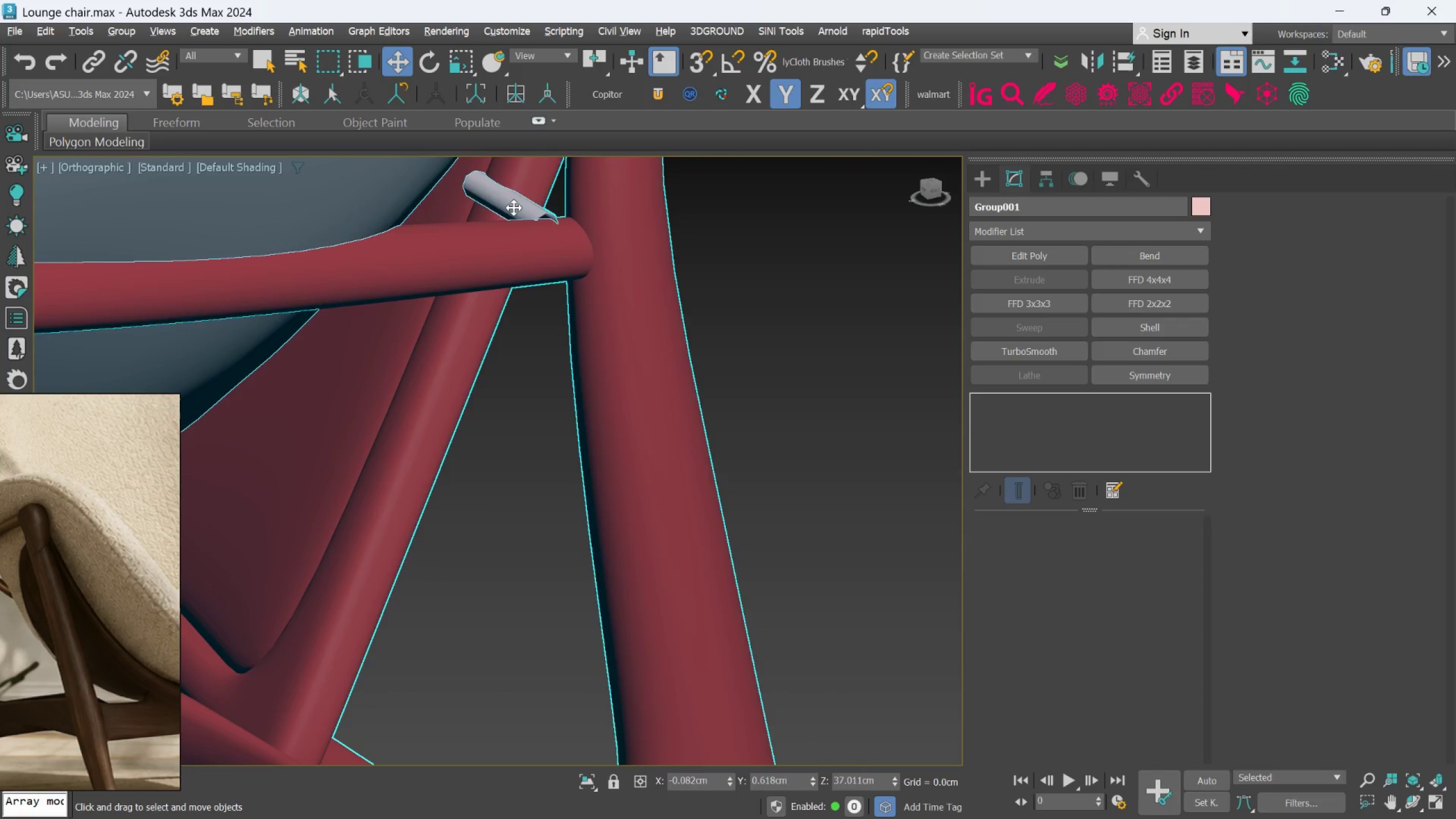 
scroll: coordinate [518, 216], scroll_direction: down, amount: 1.0
 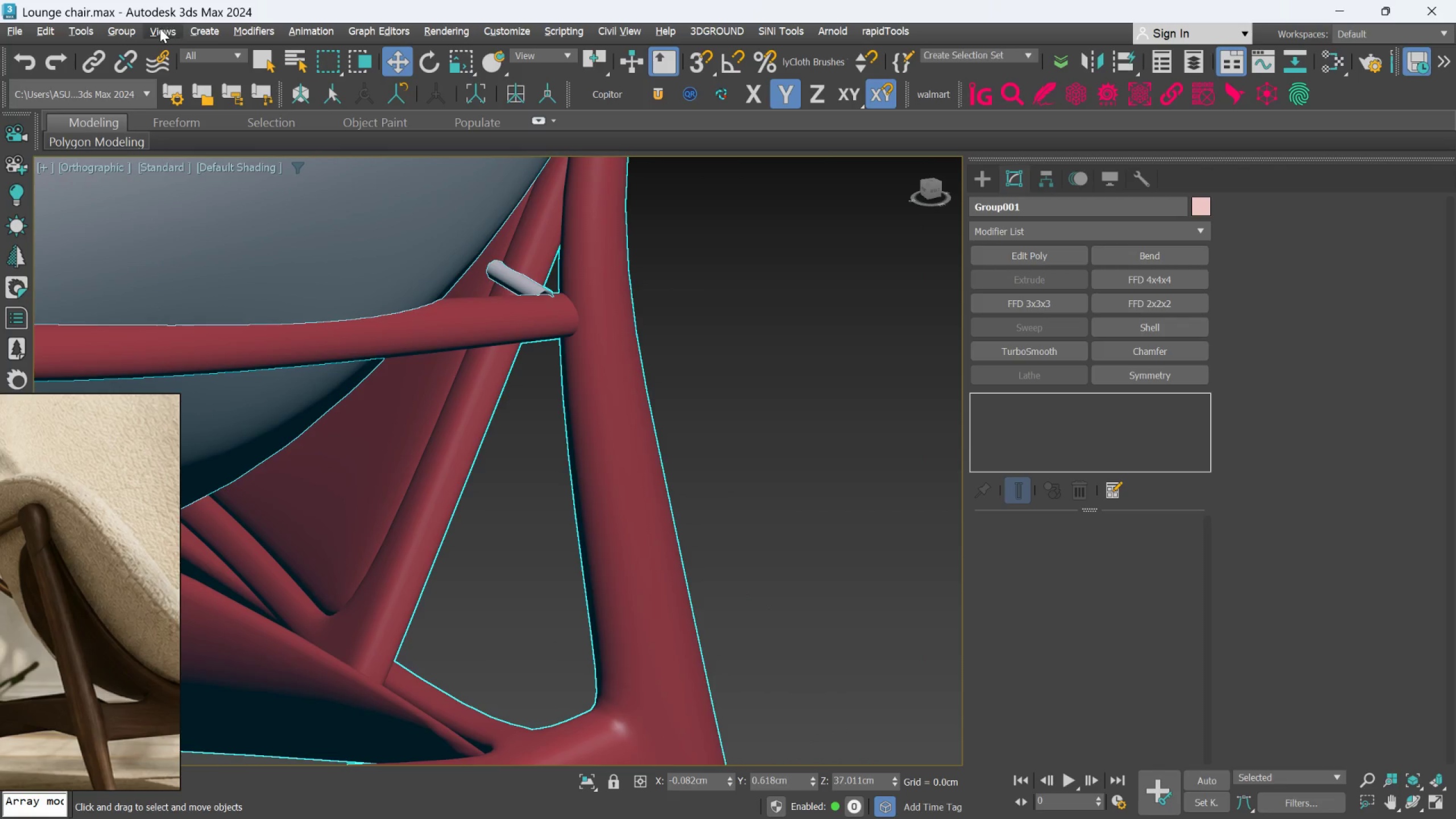 
left_click([131, 33])
 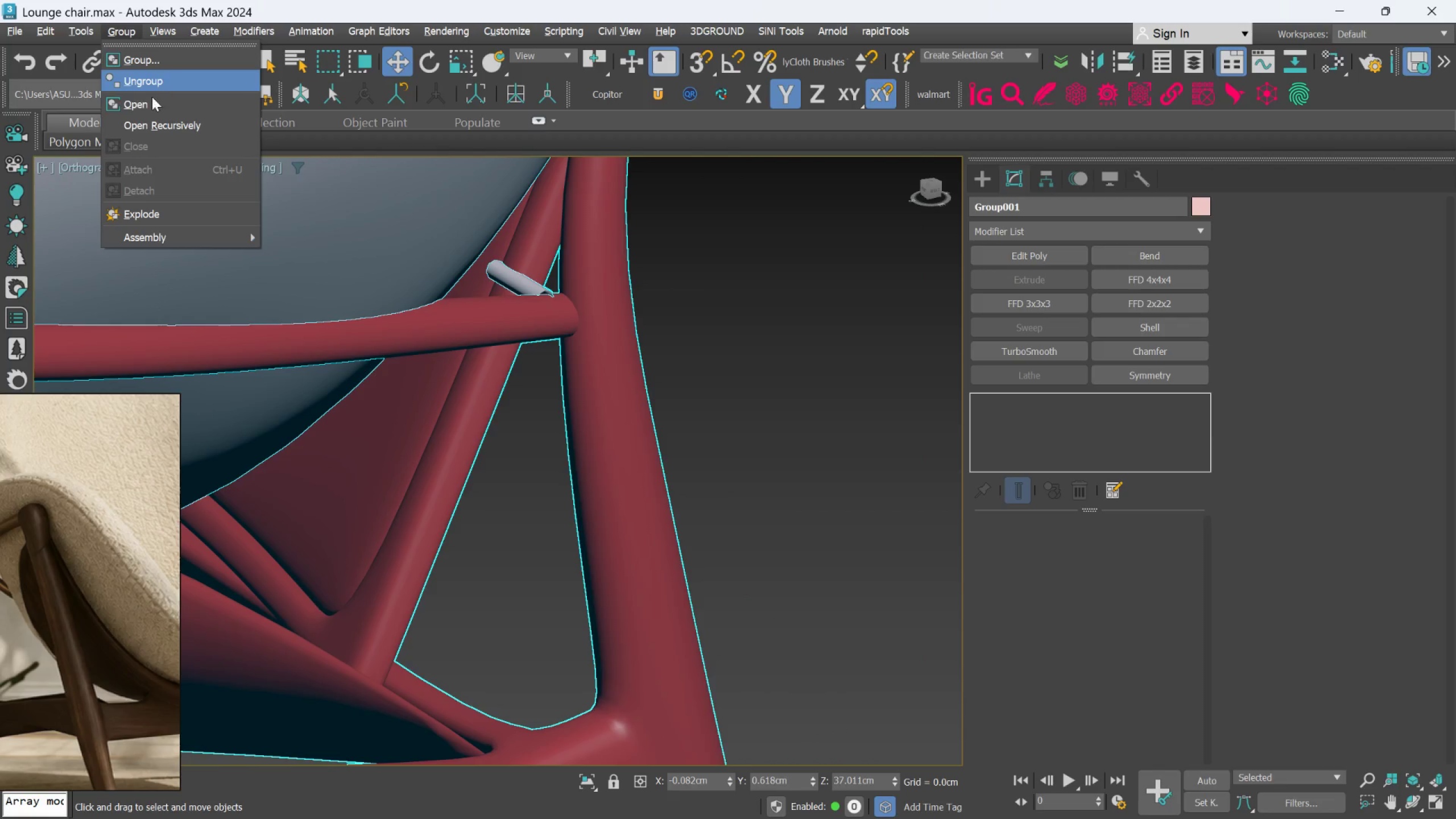 
left_click([150, 106])
 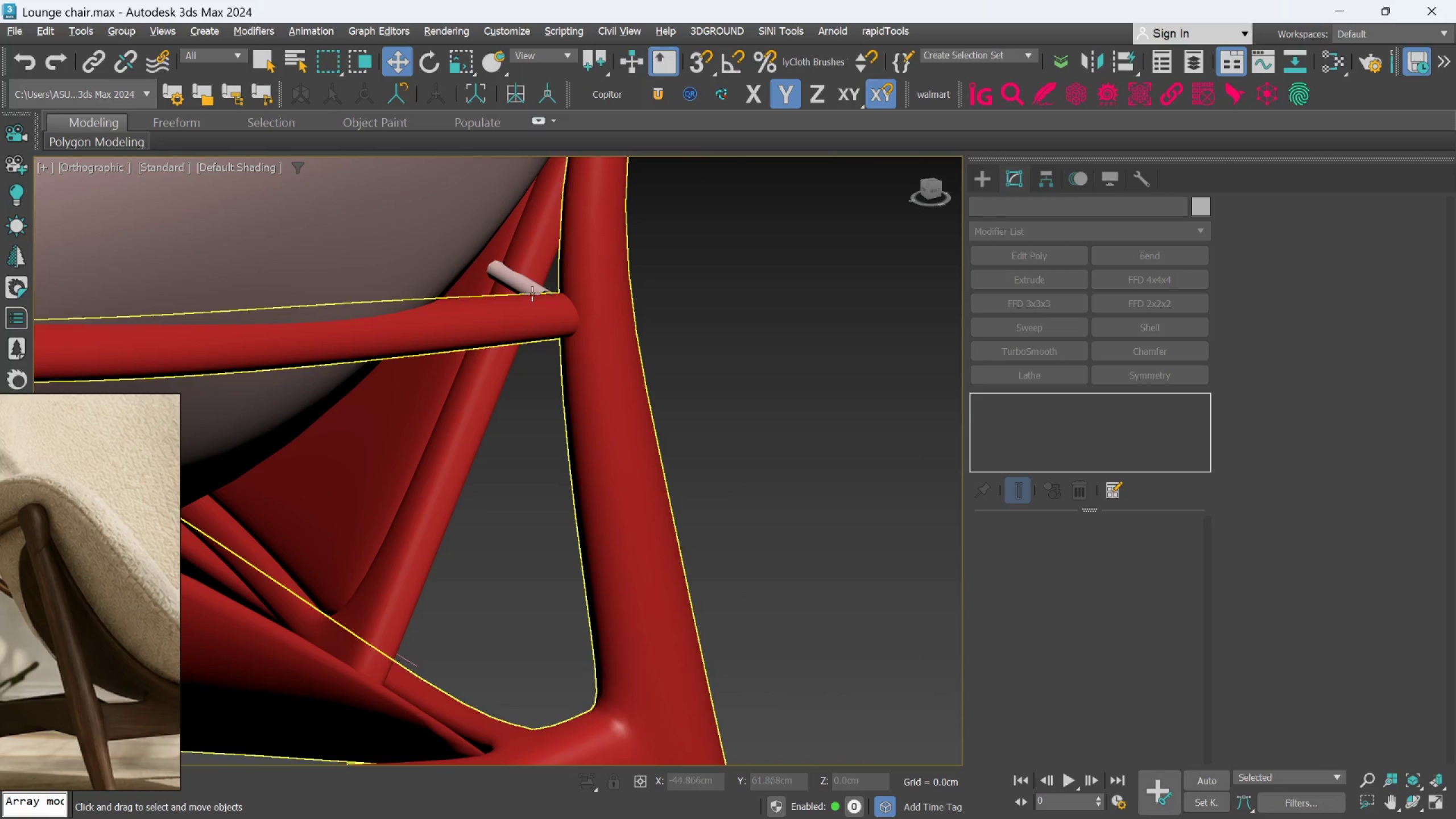 
left_click([532, 291])
 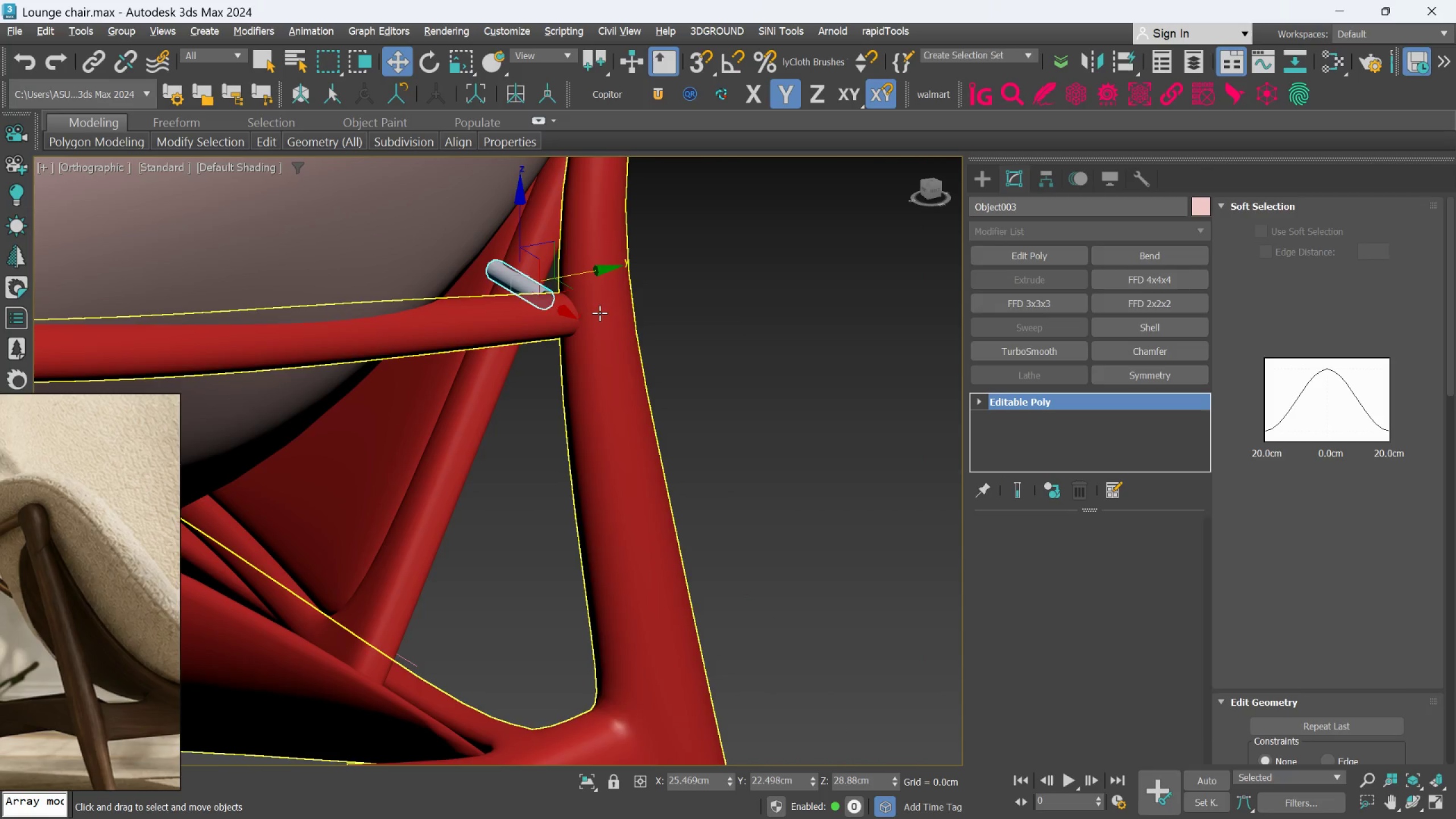 
scroll: coordinate [599, 326], scroll_direction: down, amount: 4.0
 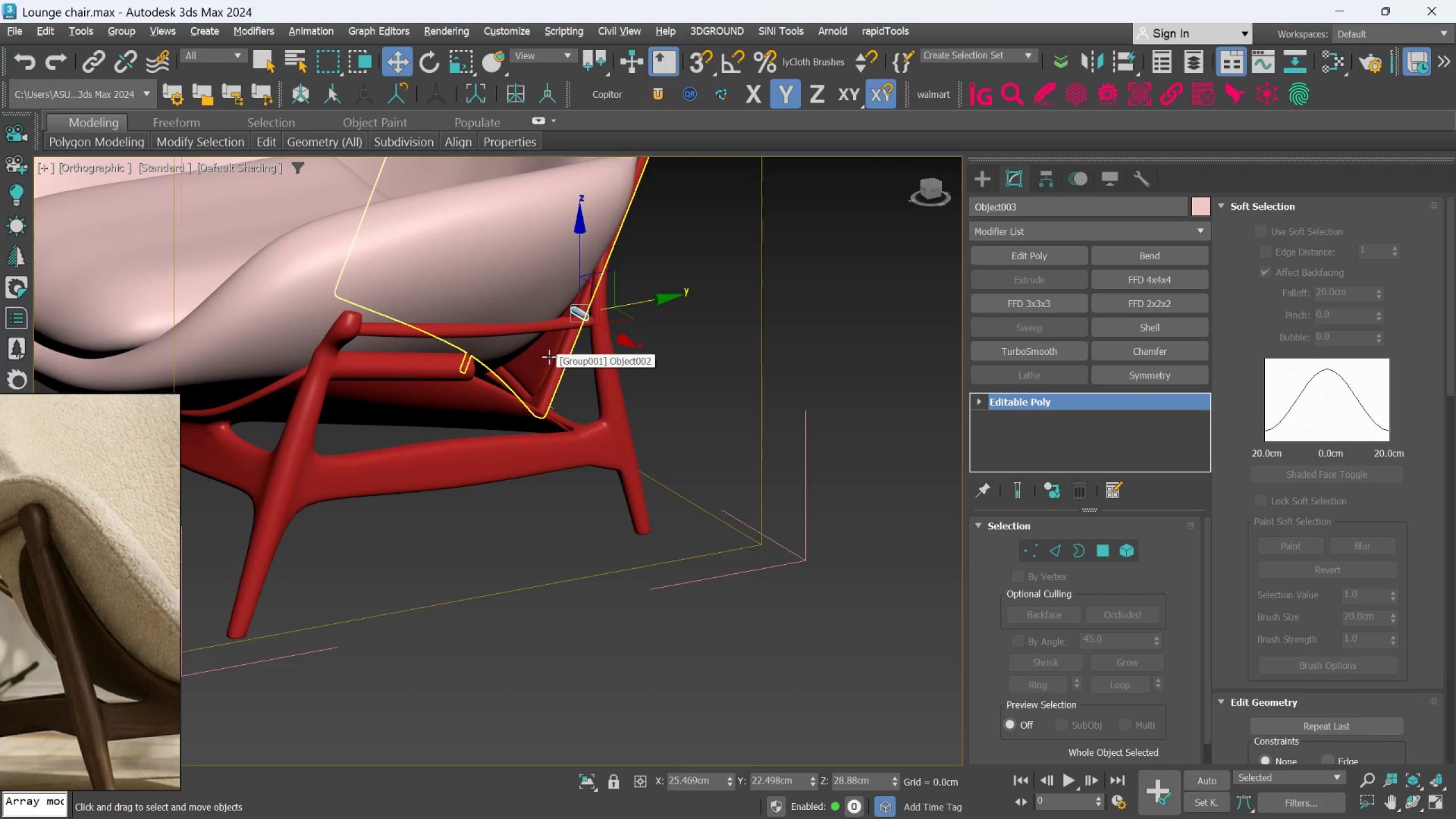 
hold_key(key=AltLeft, duration=0.73)
 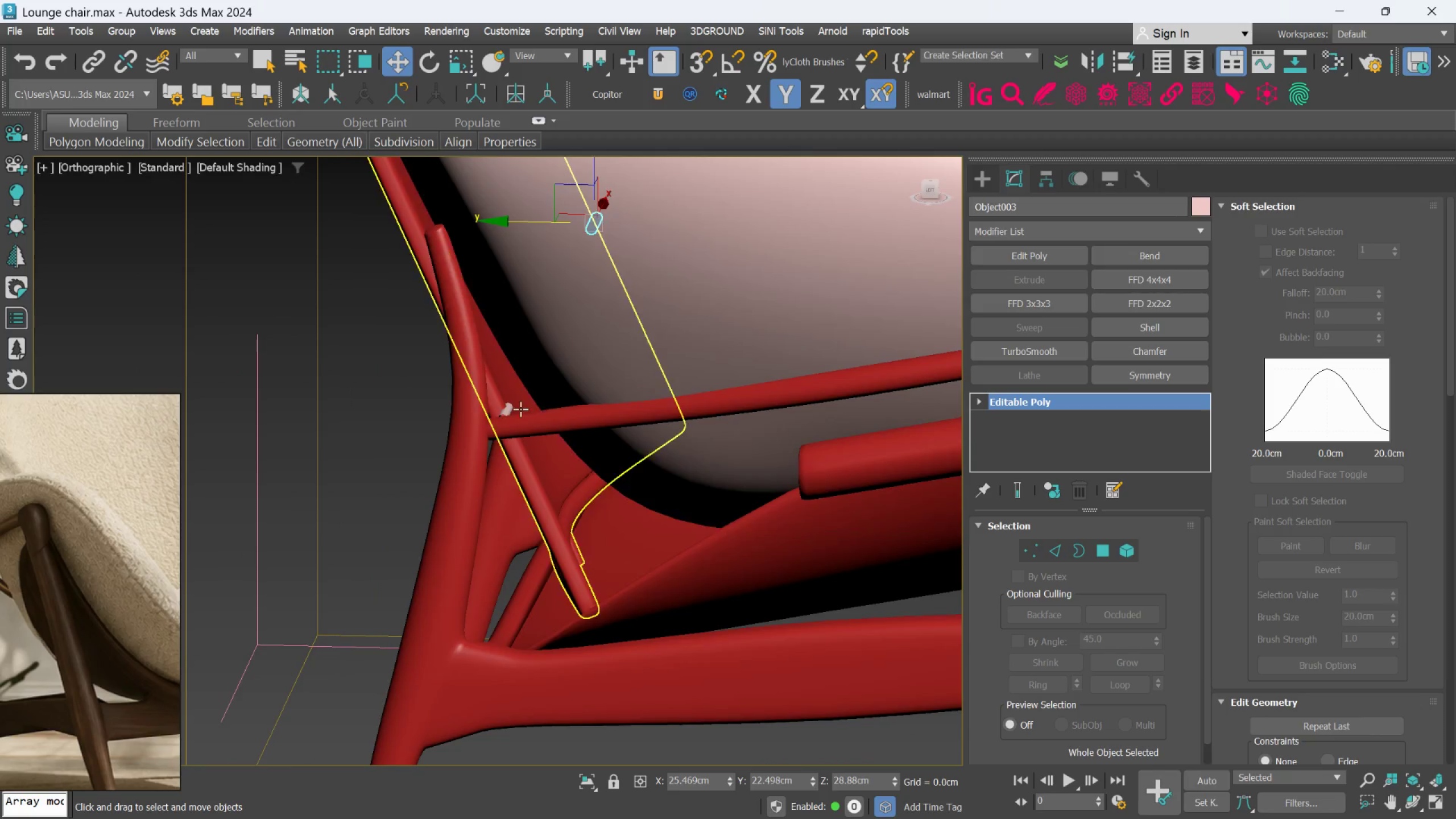 
hold_key(key=AltLeft, duration=12.81)
scroll: coordinate [556, 404], scroll_direction: up, amount: 2.0
 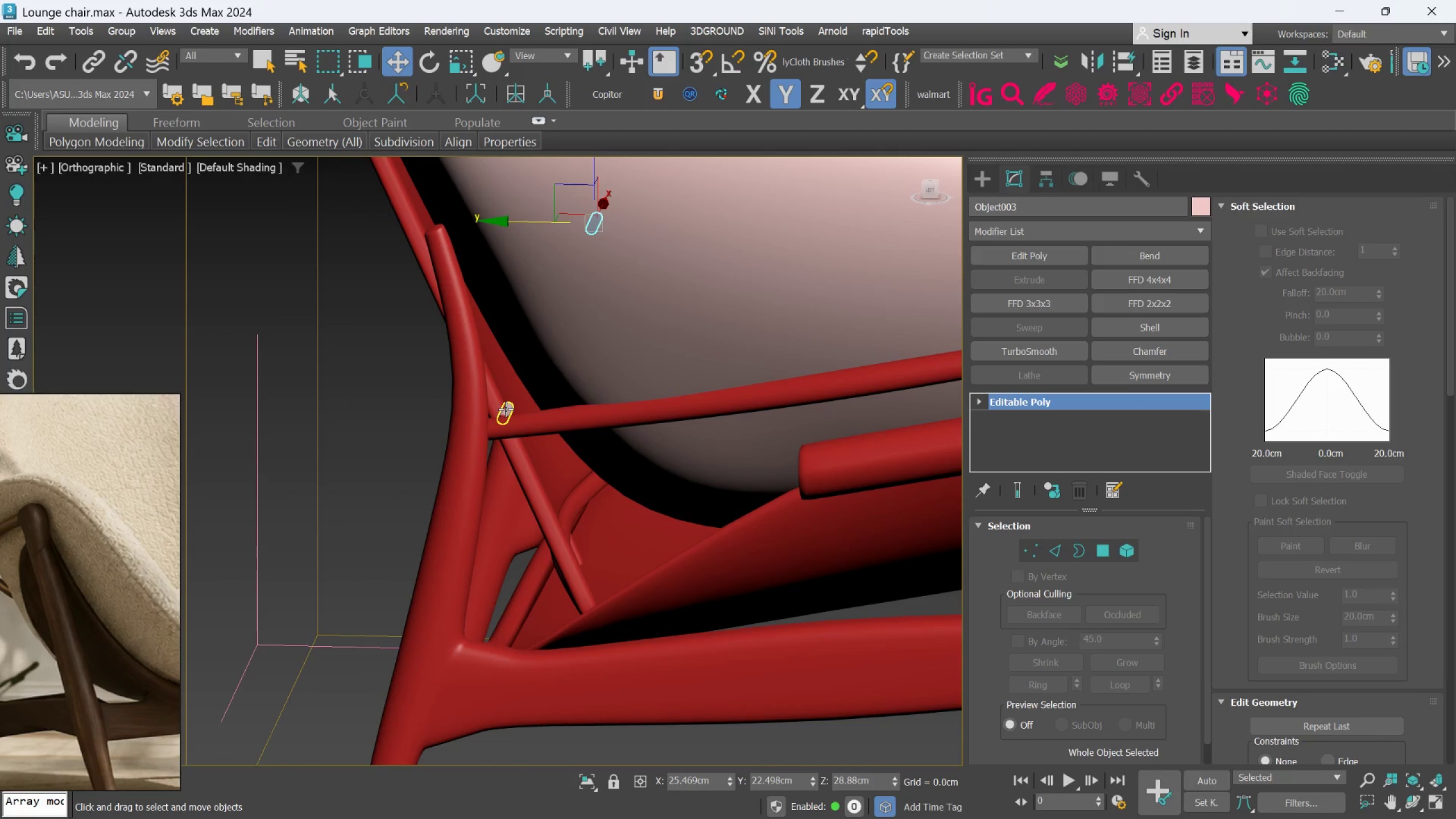 
hold_key(key=ControlLeft, duration=0.33)
 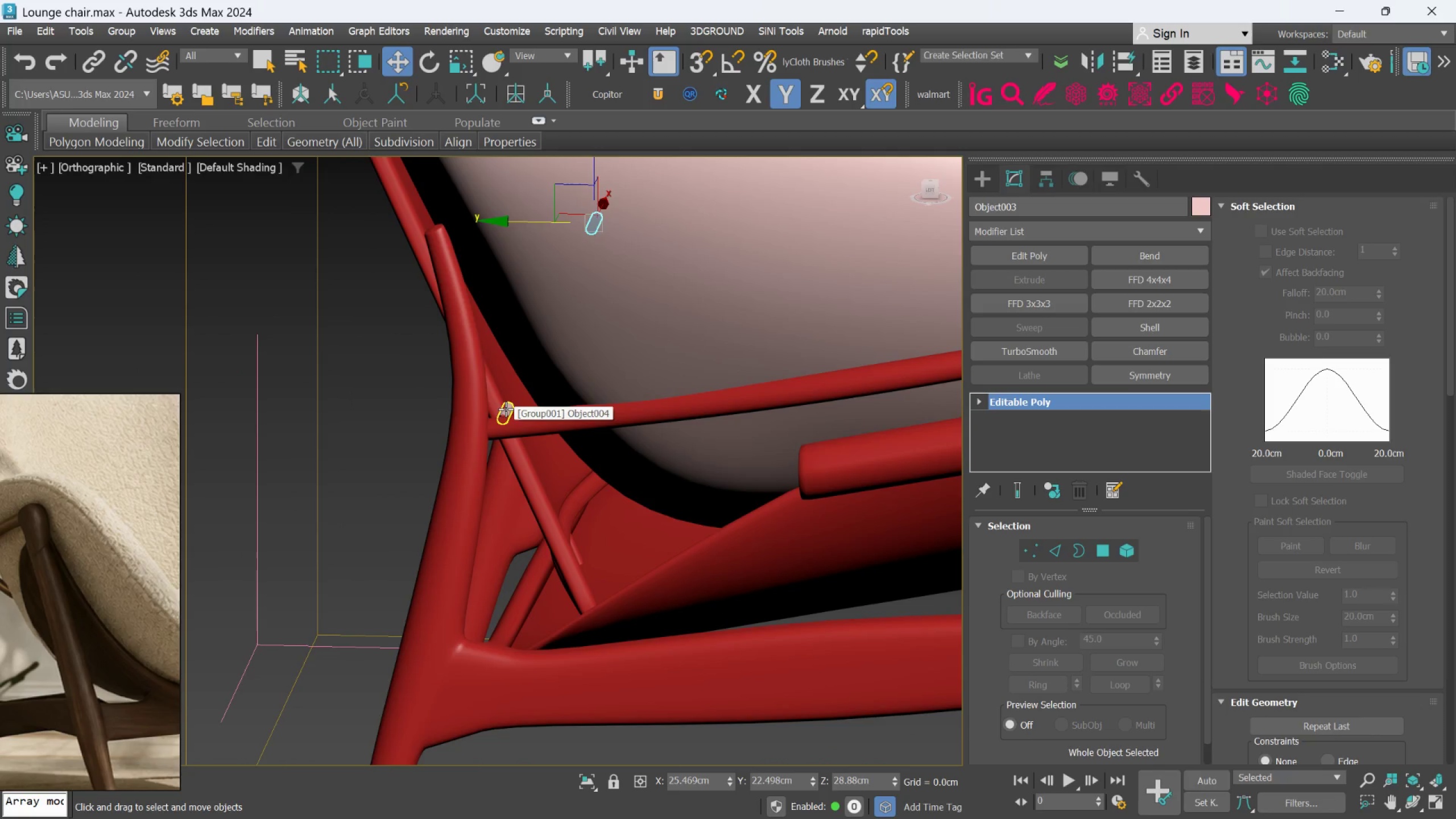 
key(Control+ControlLeft)
 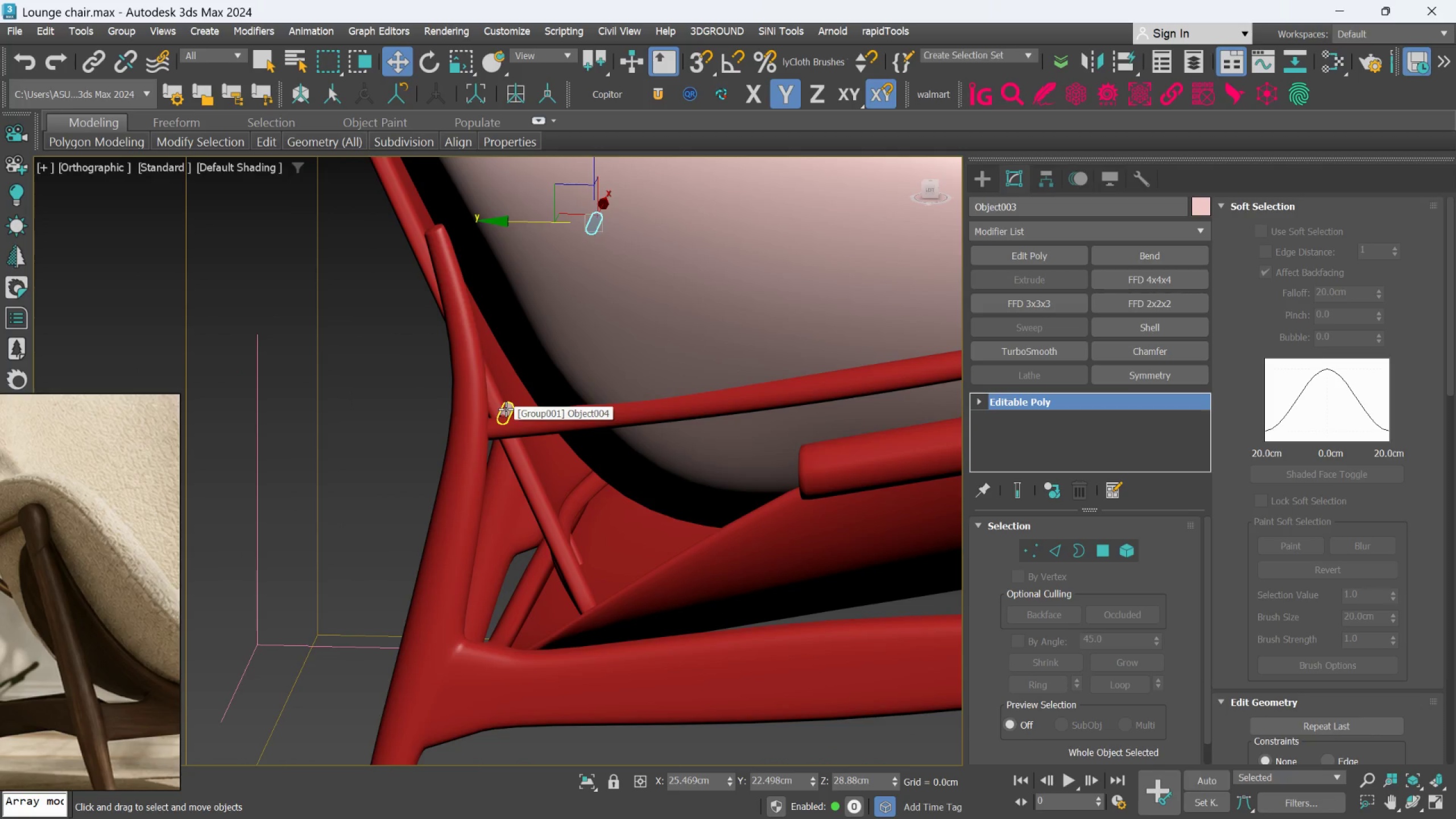 
left_click([506, 409])
 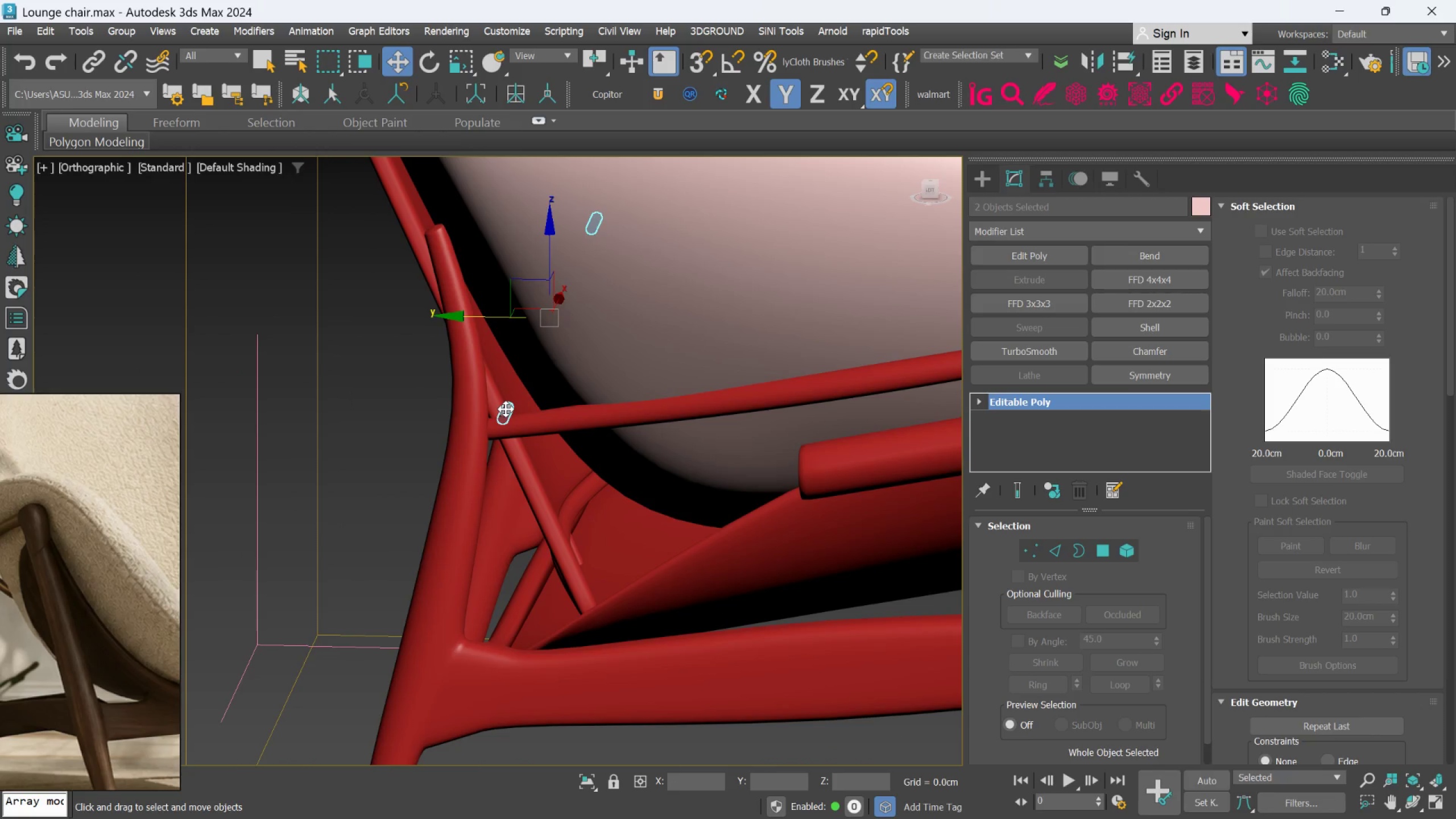 
key(Delete)
 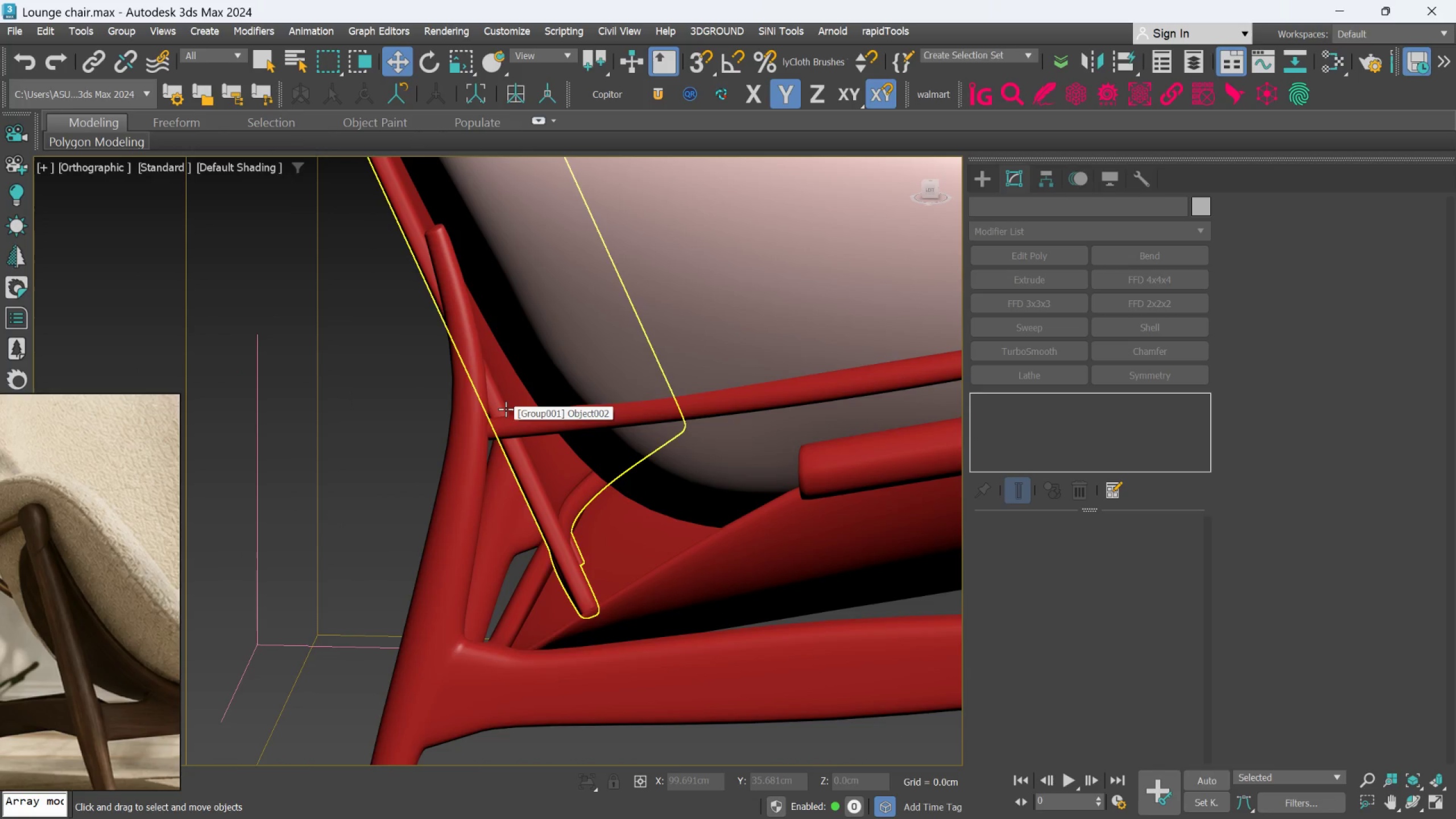 
key(Control+Z)
 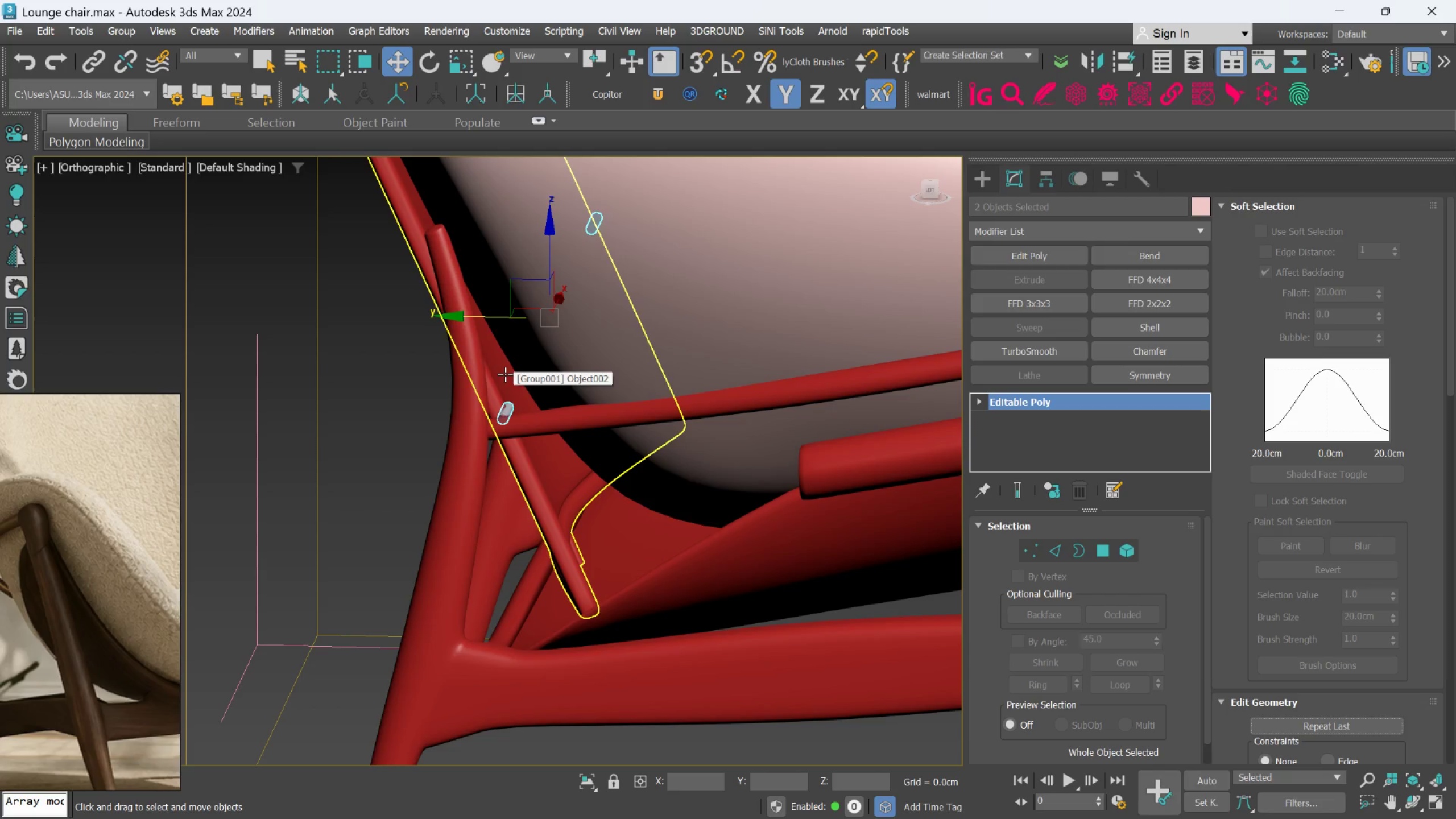 
left_click_drag(start_coordinate=[479, 316], to_coordinate=[456, 318])
 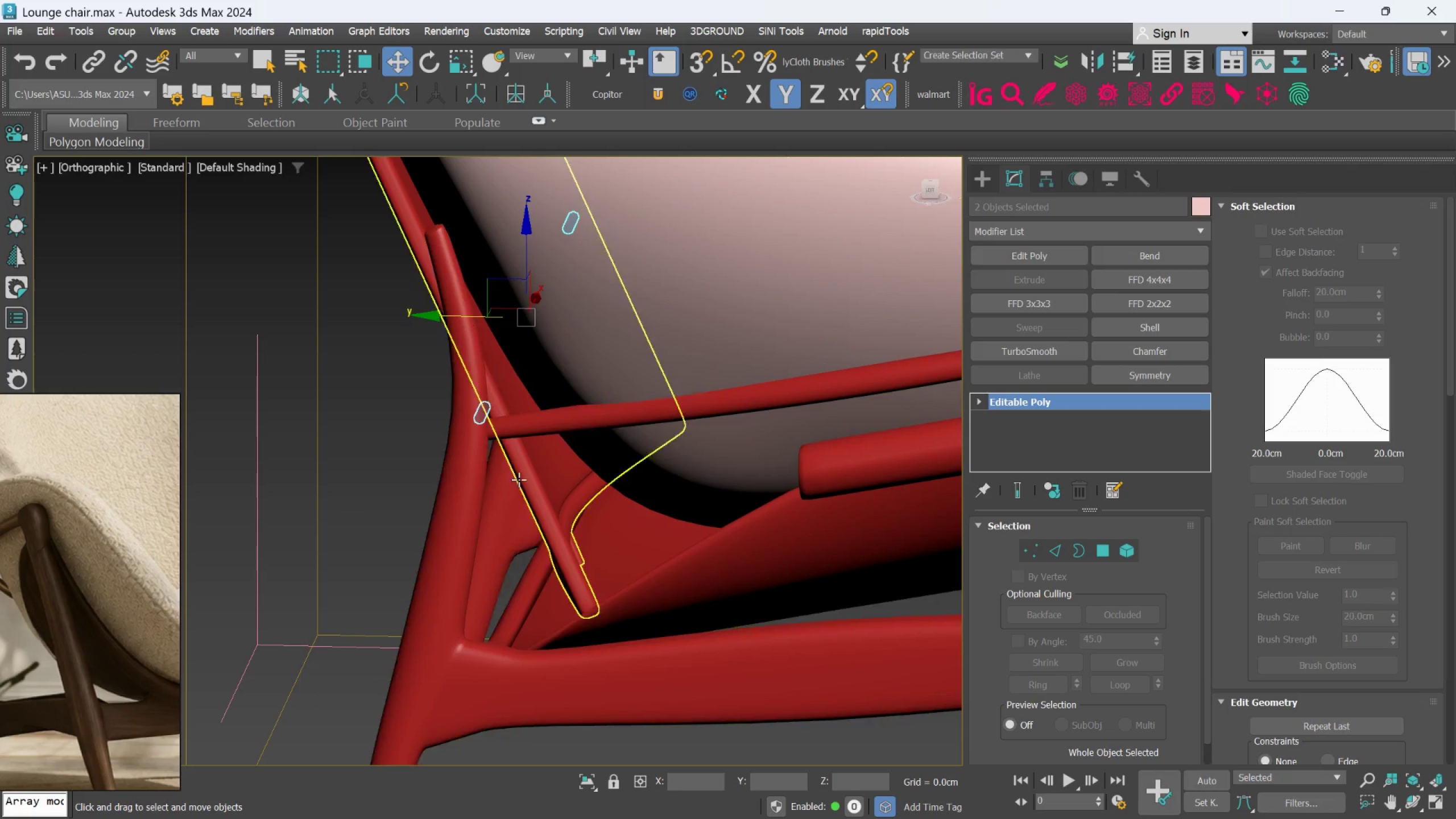 
hold_key(key=AltLeft, duration=0.77)
 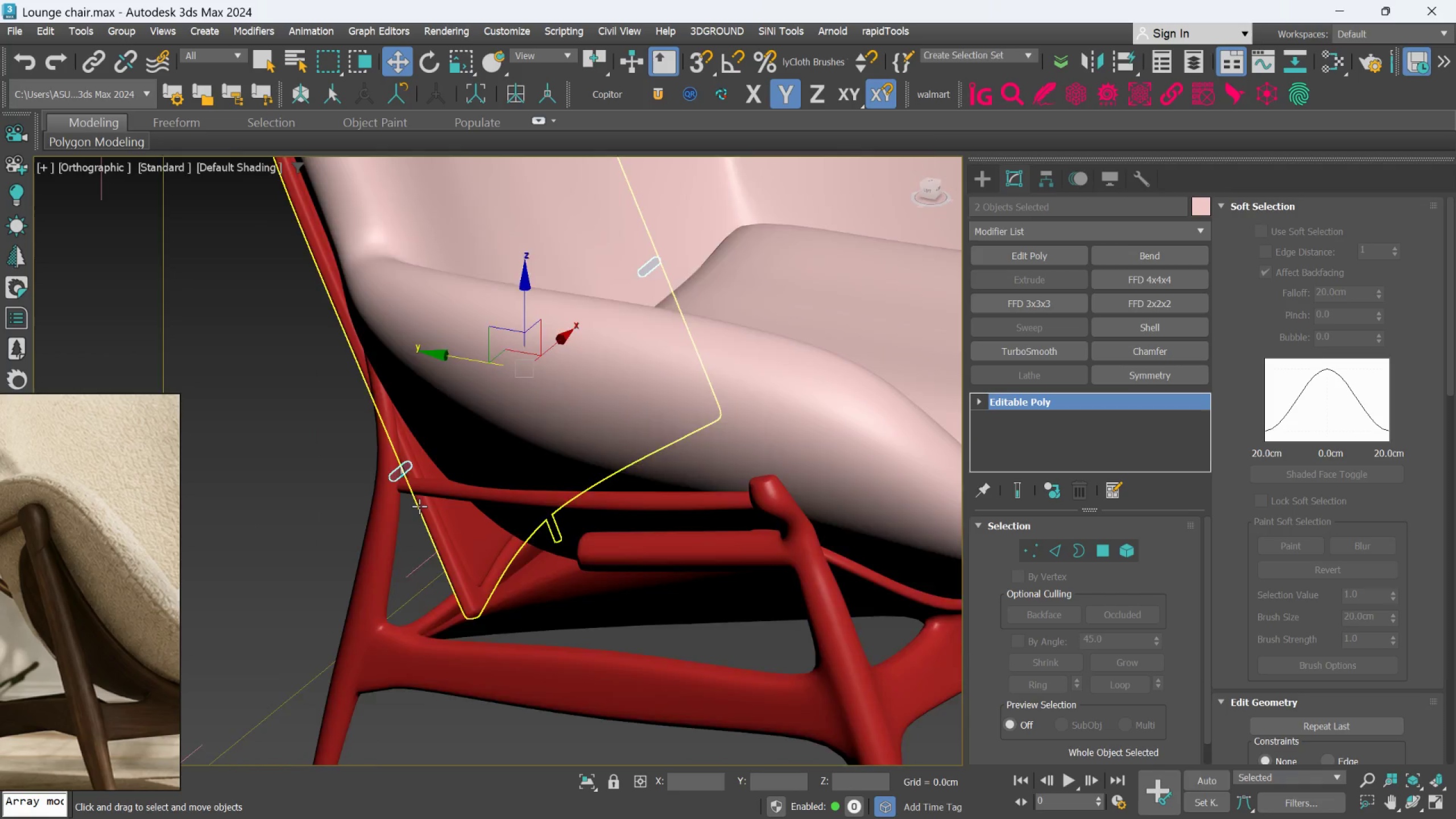 
scroll: coordinate [521, 493], scroll_direction: down, amount: 1.0
 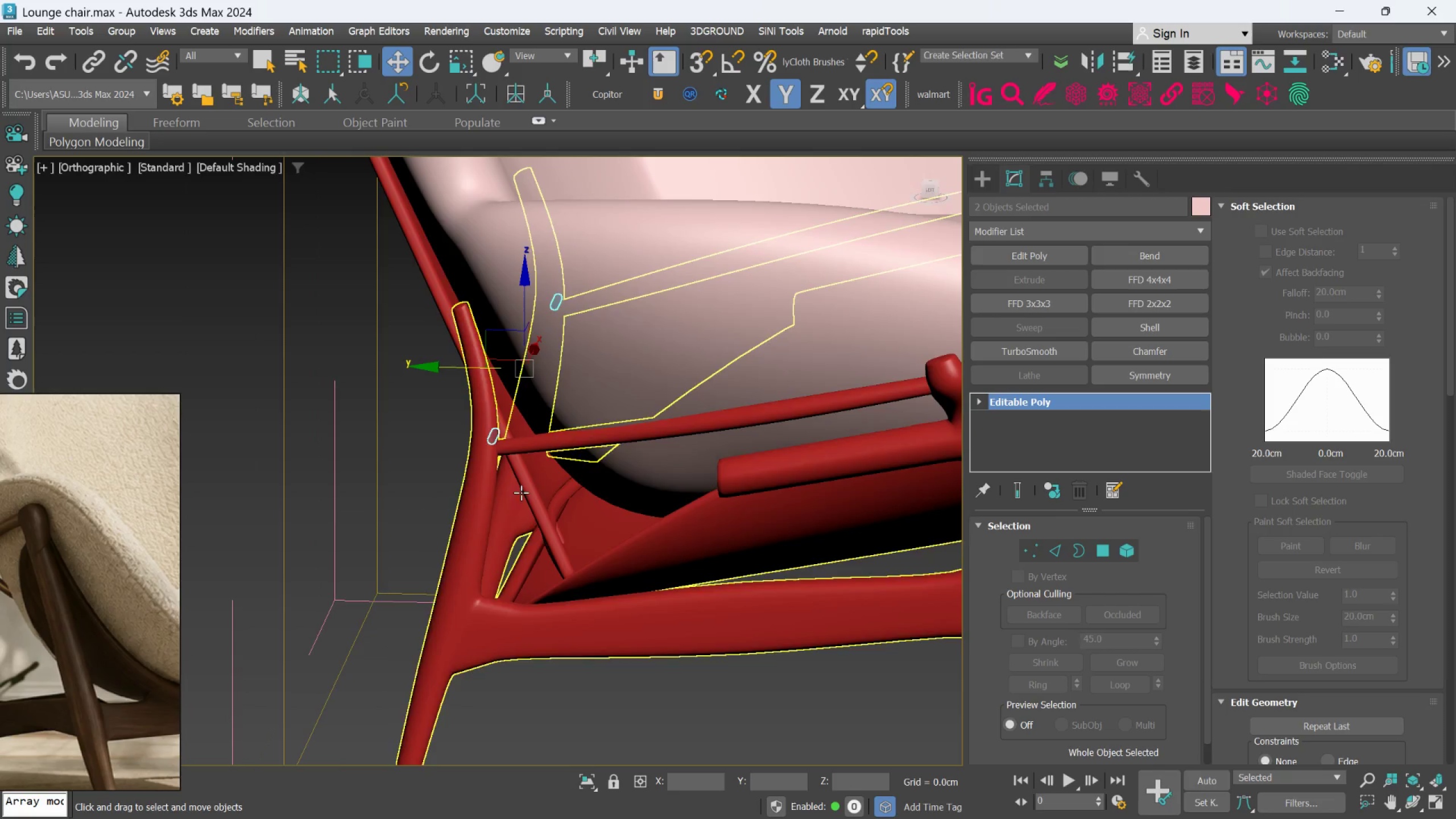 
hold_key(key=AltLeft, duration=1.51)
 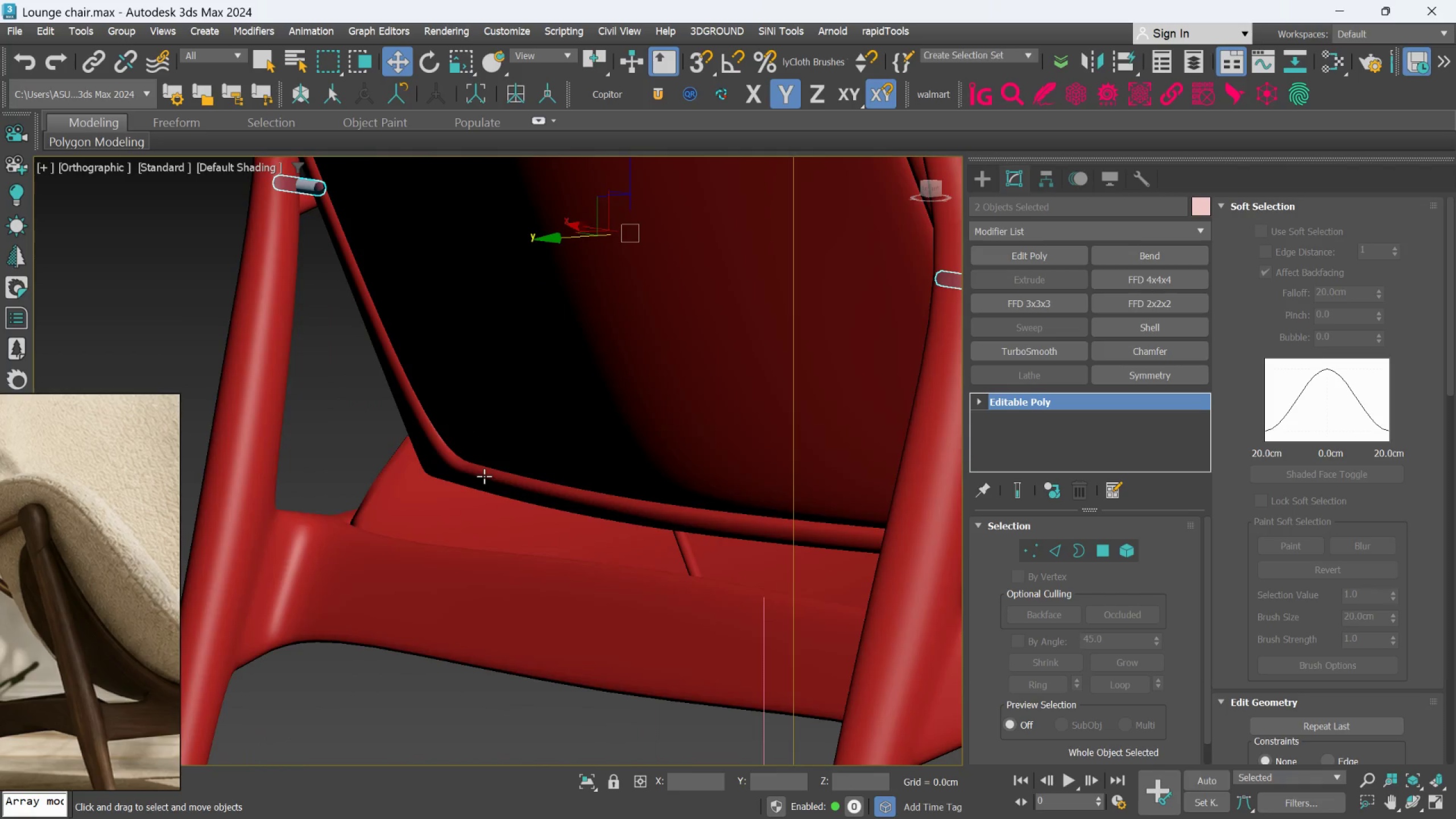 
scroll: coordinate [419, 501], scroll_direction: up, amount: 2.0
 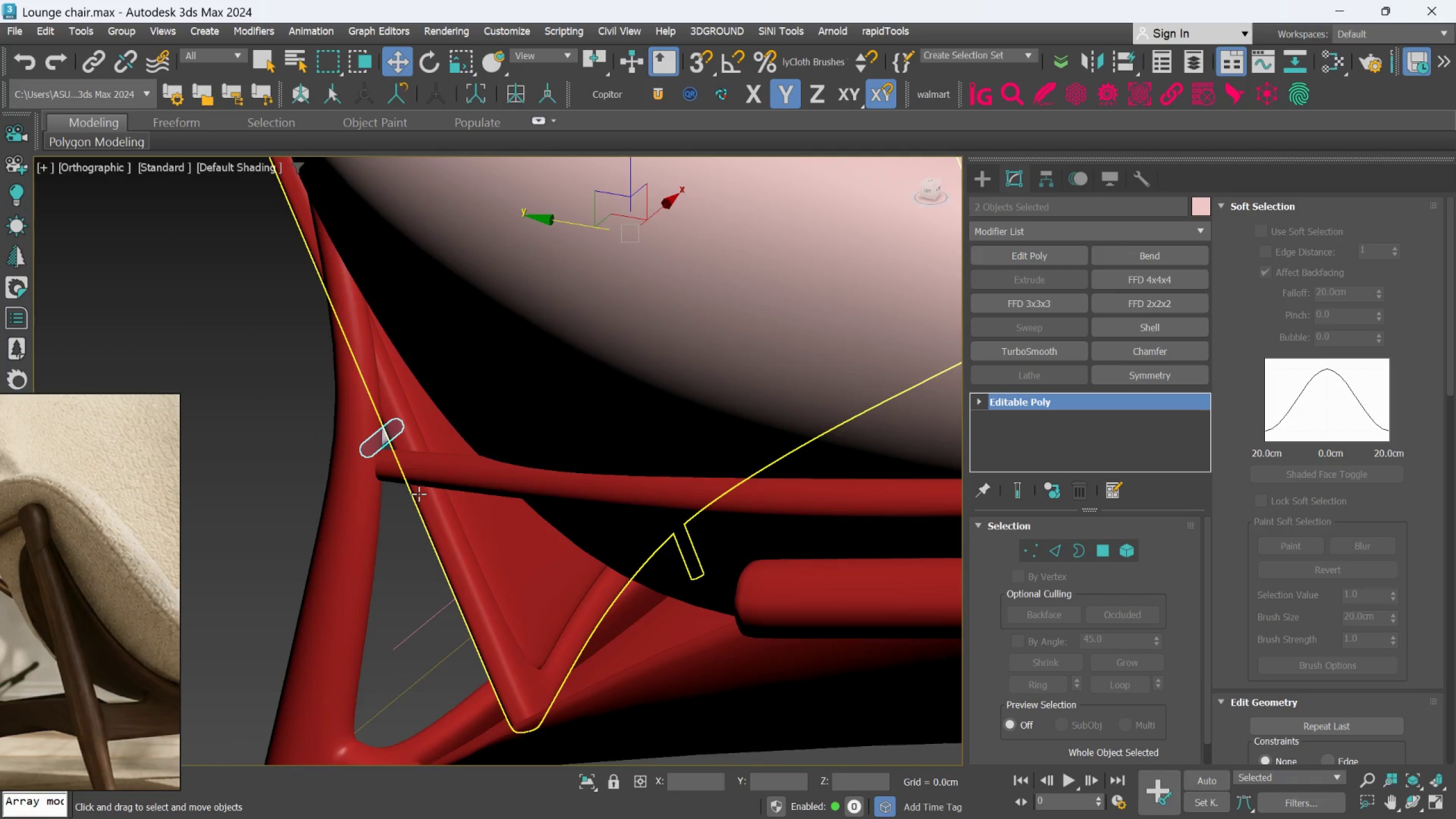 
key(Alt+AltLeft)
 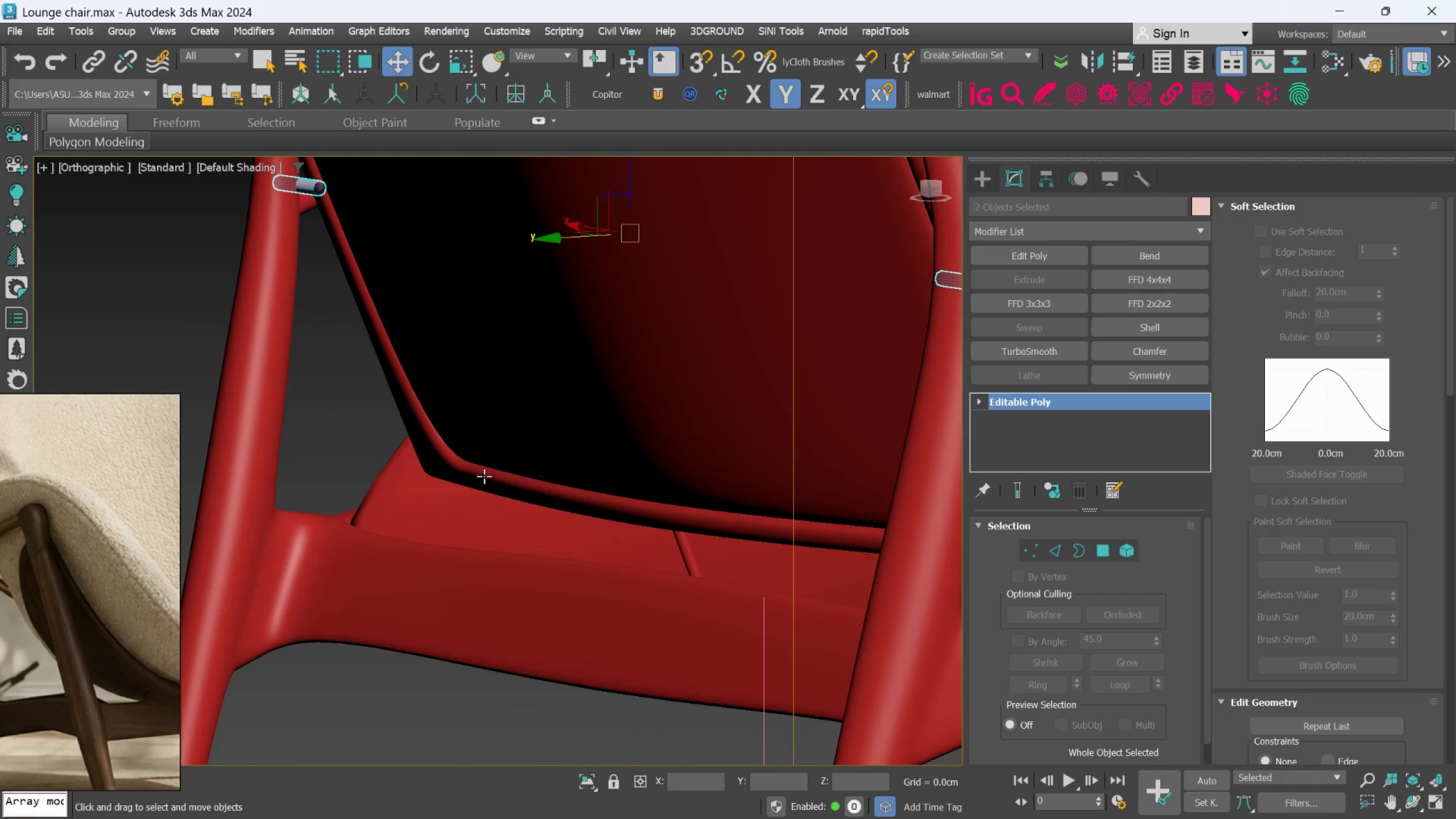 
key(Alt+AltLeft)
 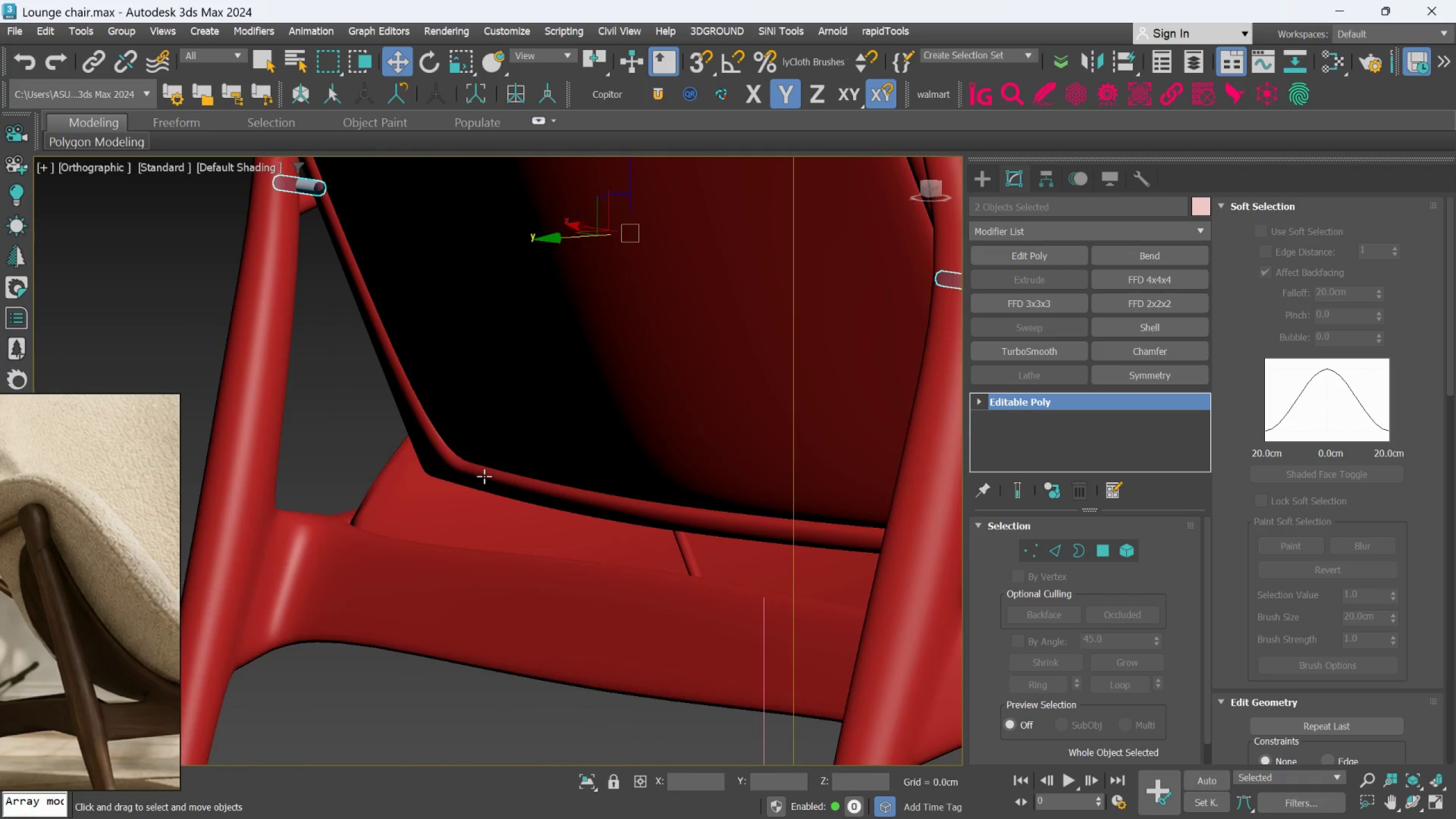 
key(Alt+AltLeft)
 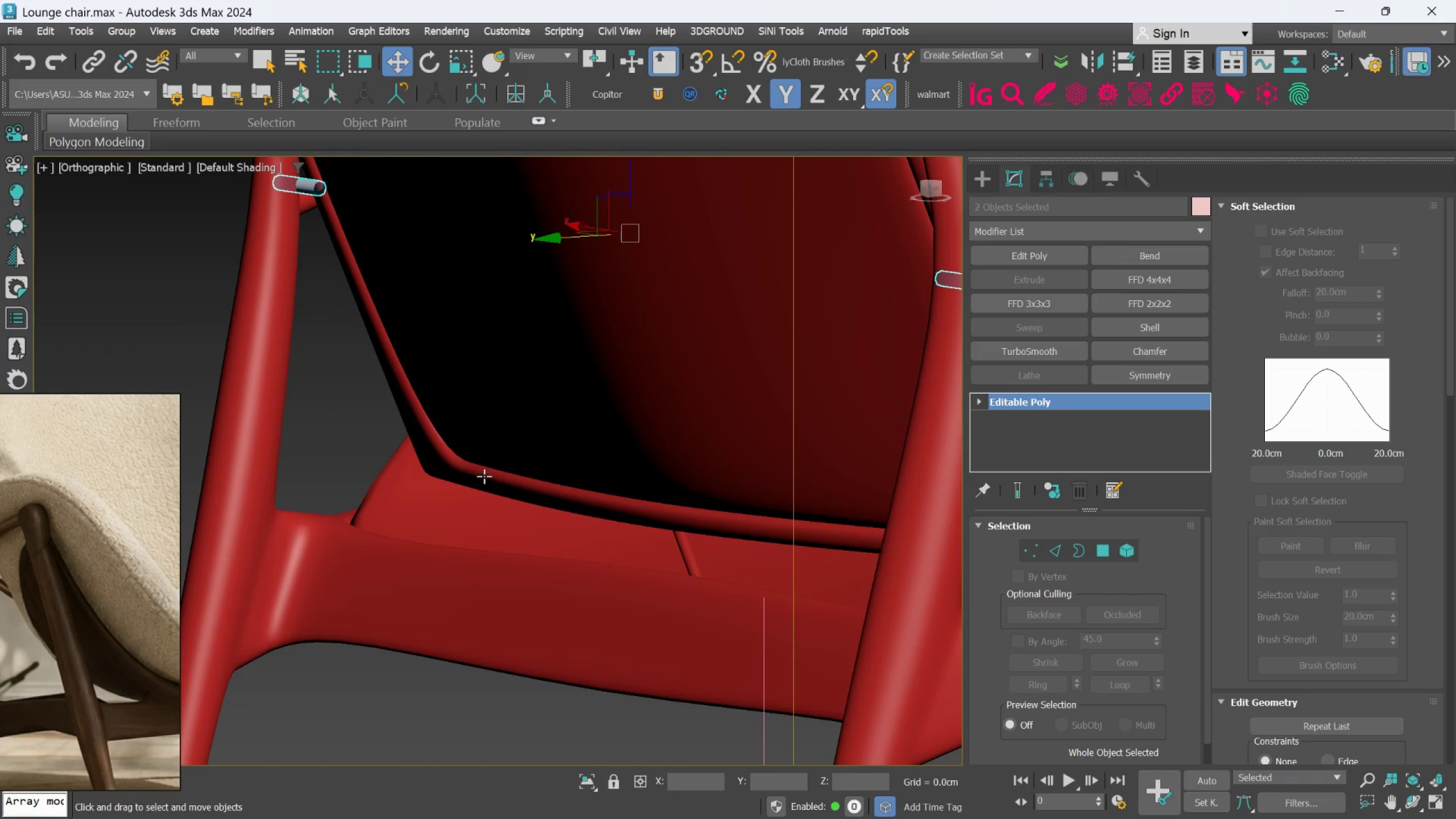 
key(Alt+AltLeft)
 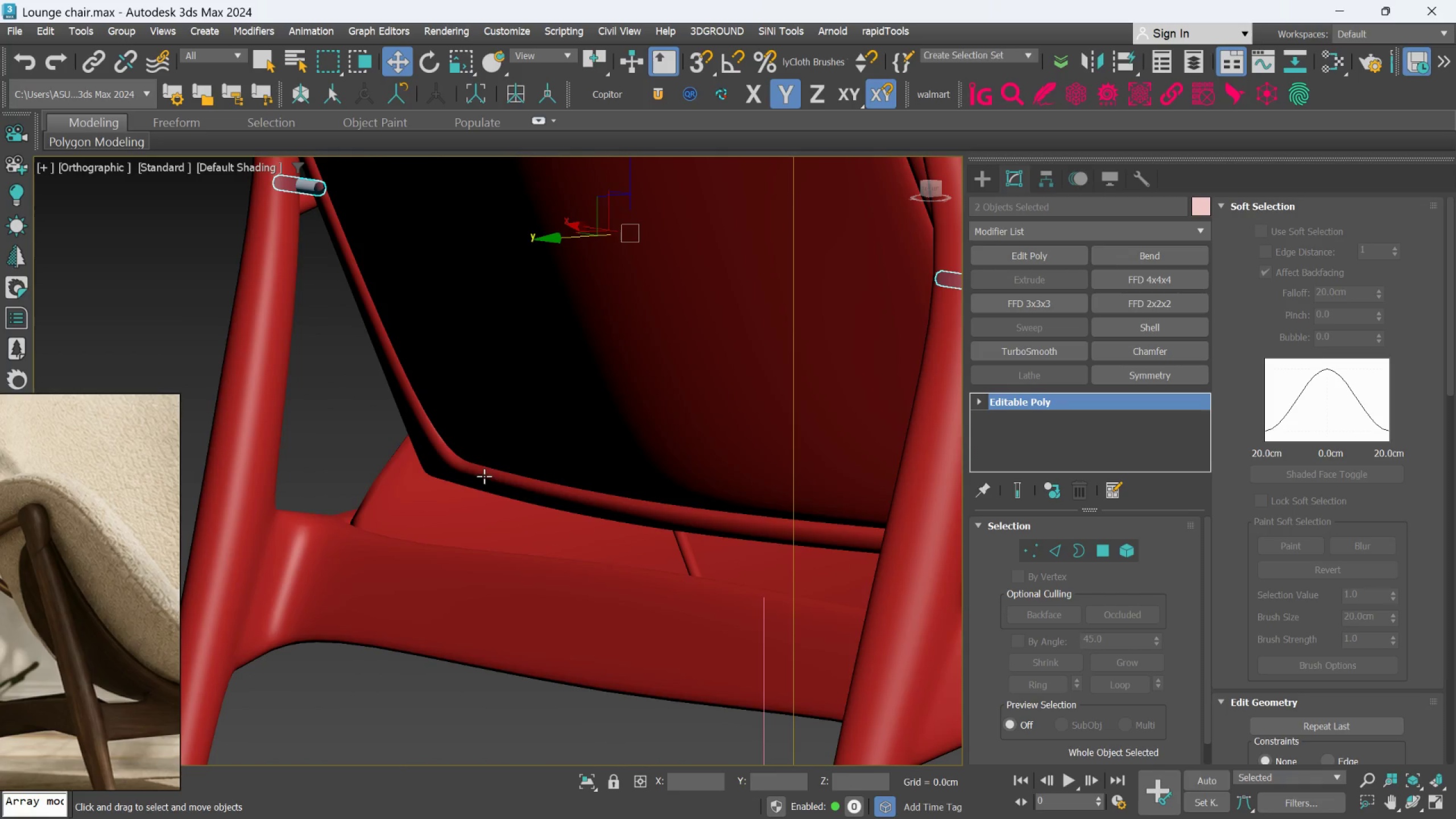 
key(Alt+AltLeft)
 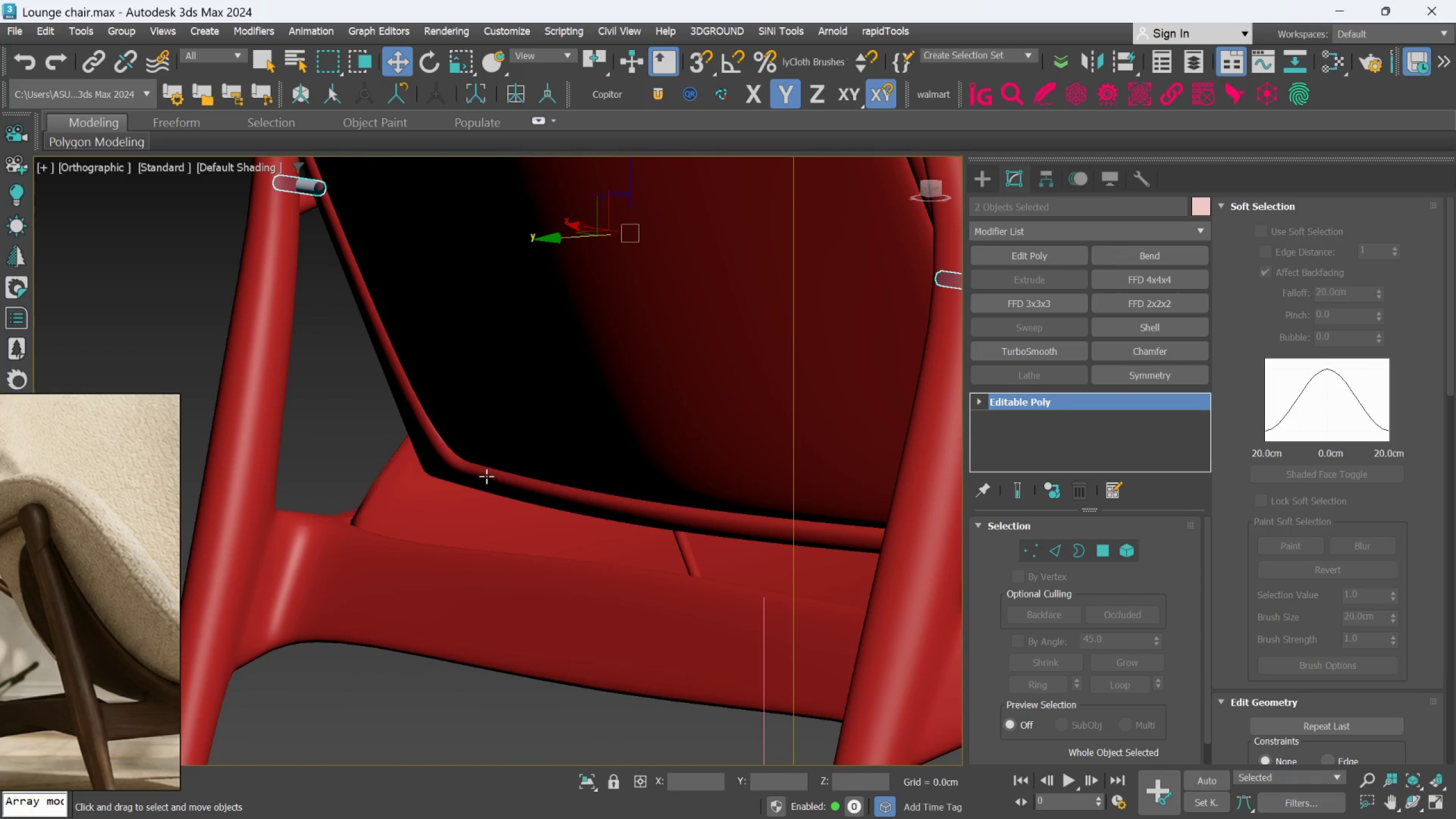 
key(Alt+AltLeft)
 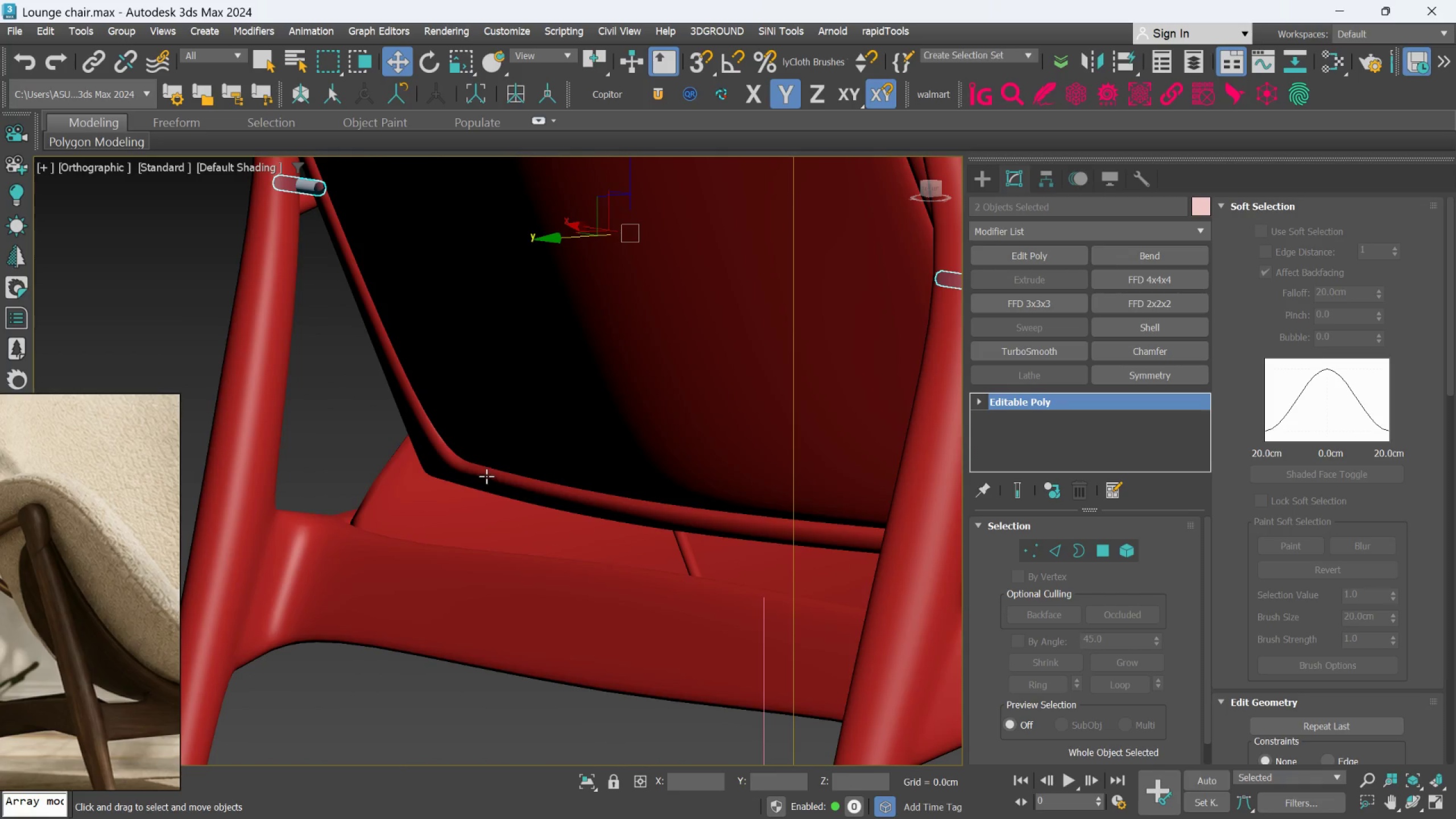 
key(Alt+AltLeft)
 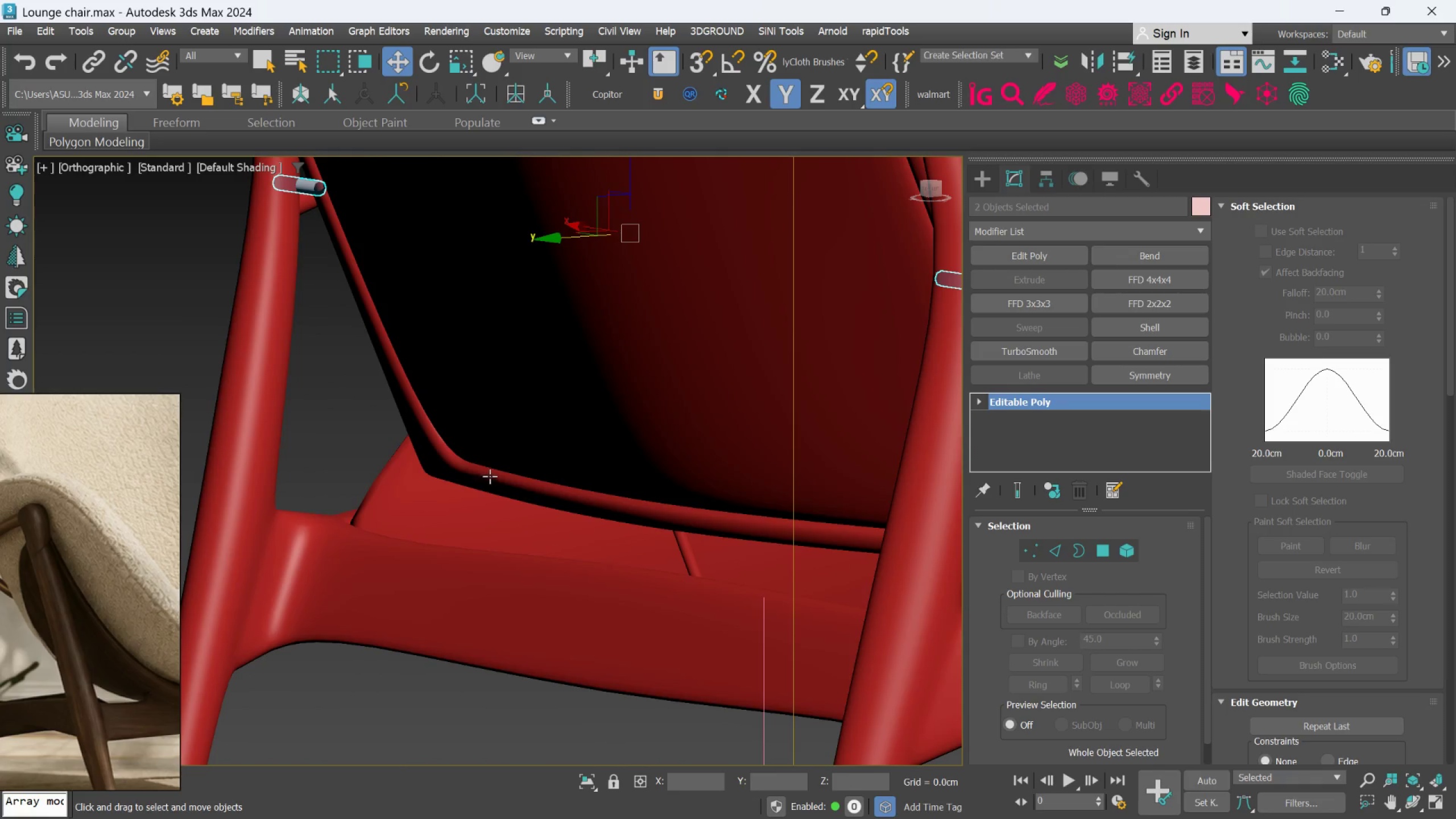 
key(Alt+AltLeft)
 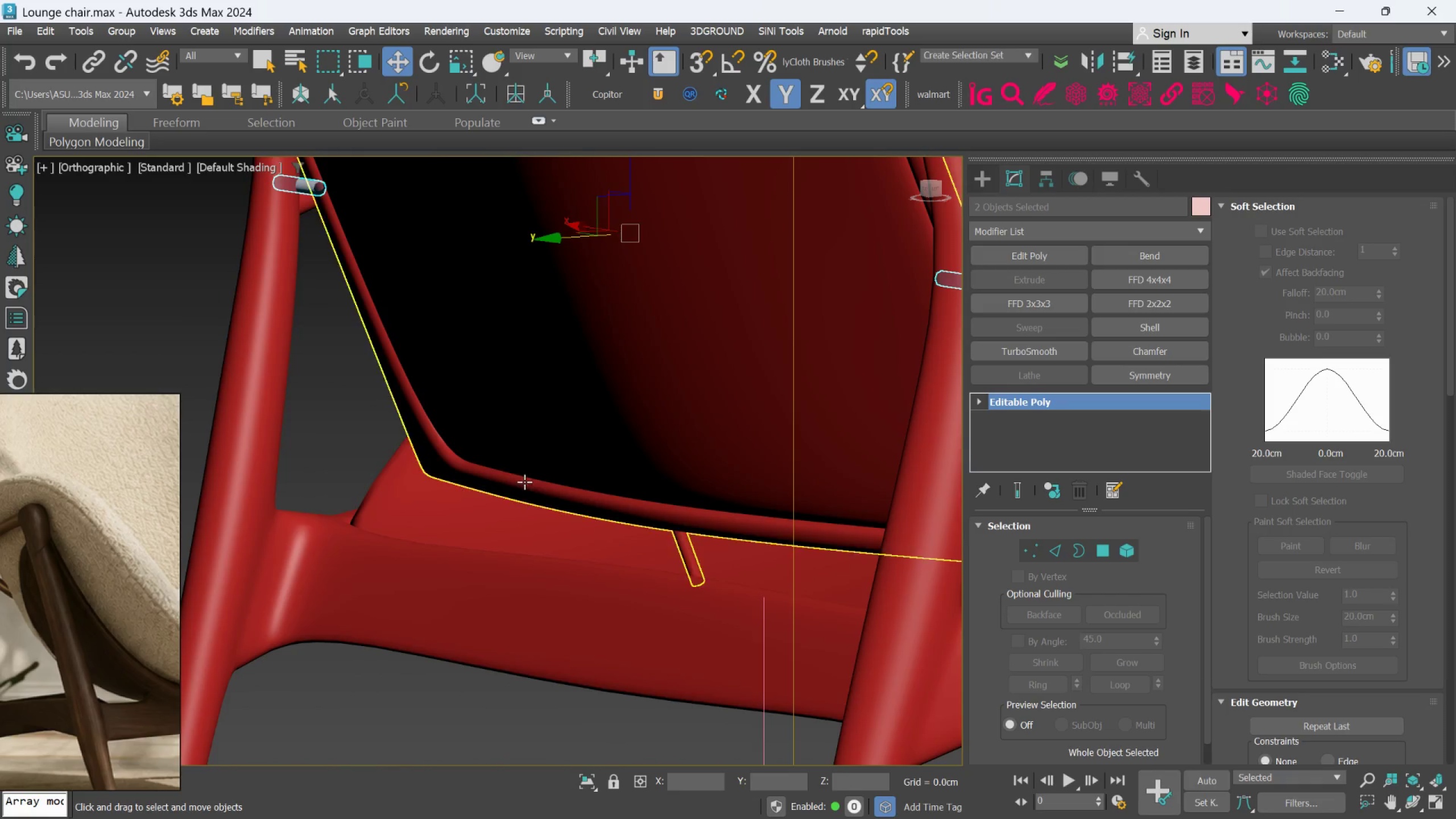 
hold_key(key=AltLeft, duration=1.0)
 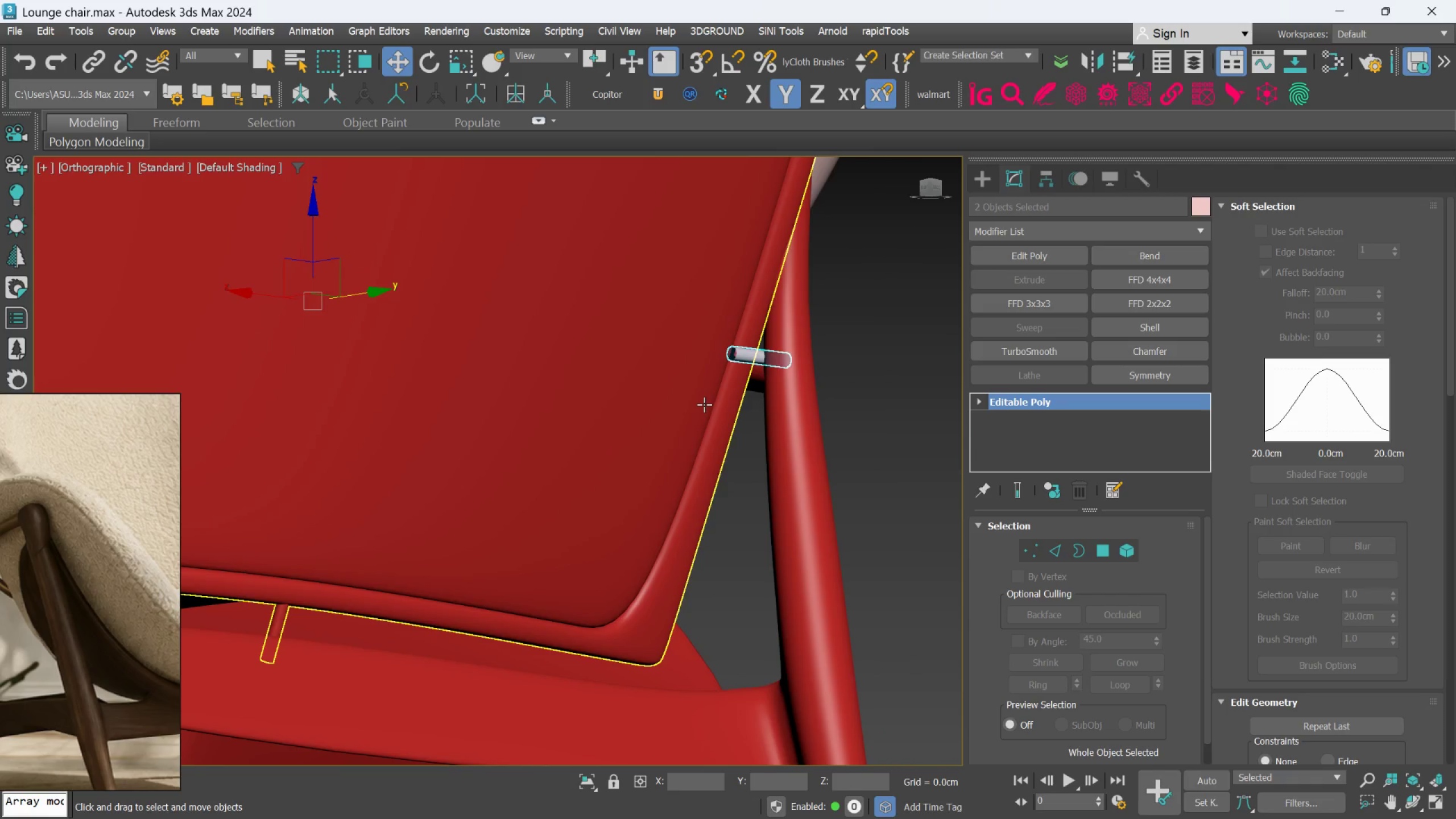 
hold_key(key=AltLeft, duration=0.73)
scroll: coordinate [480, 378], scroll_direction: down, amount: 1.0
 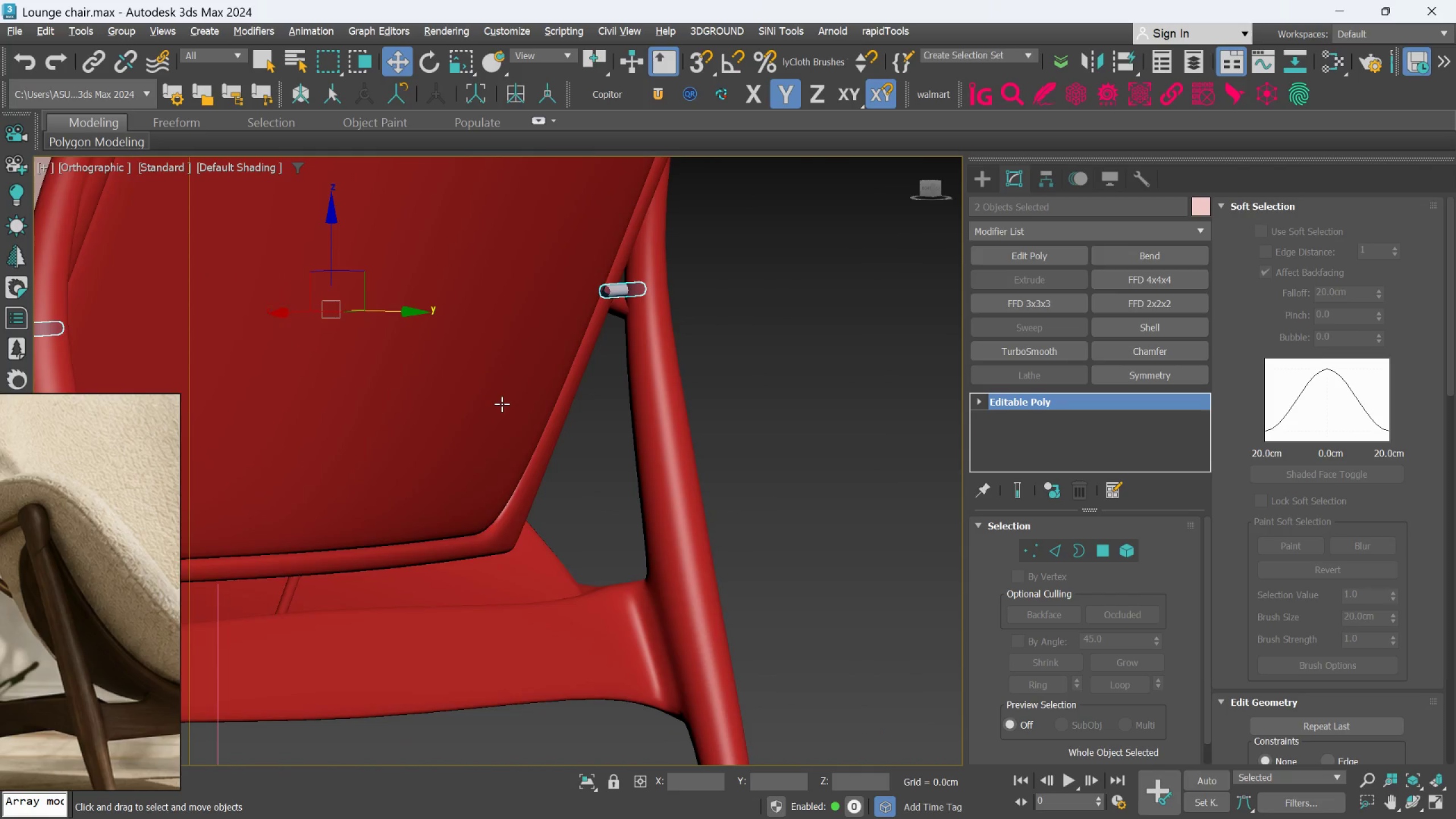 
hold_key(key=AltLeft, duration=3.12)
 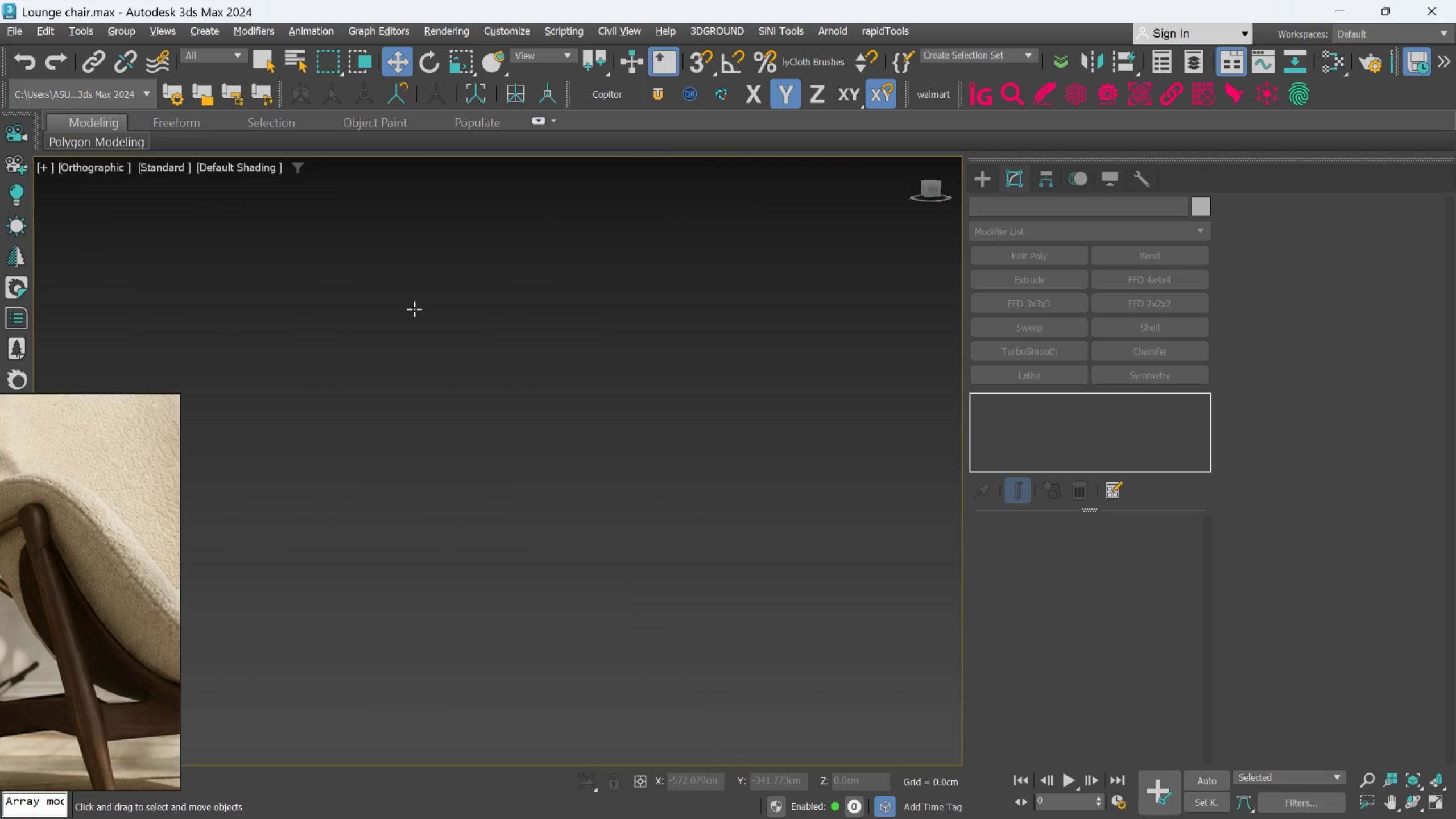 
key(Delete)
 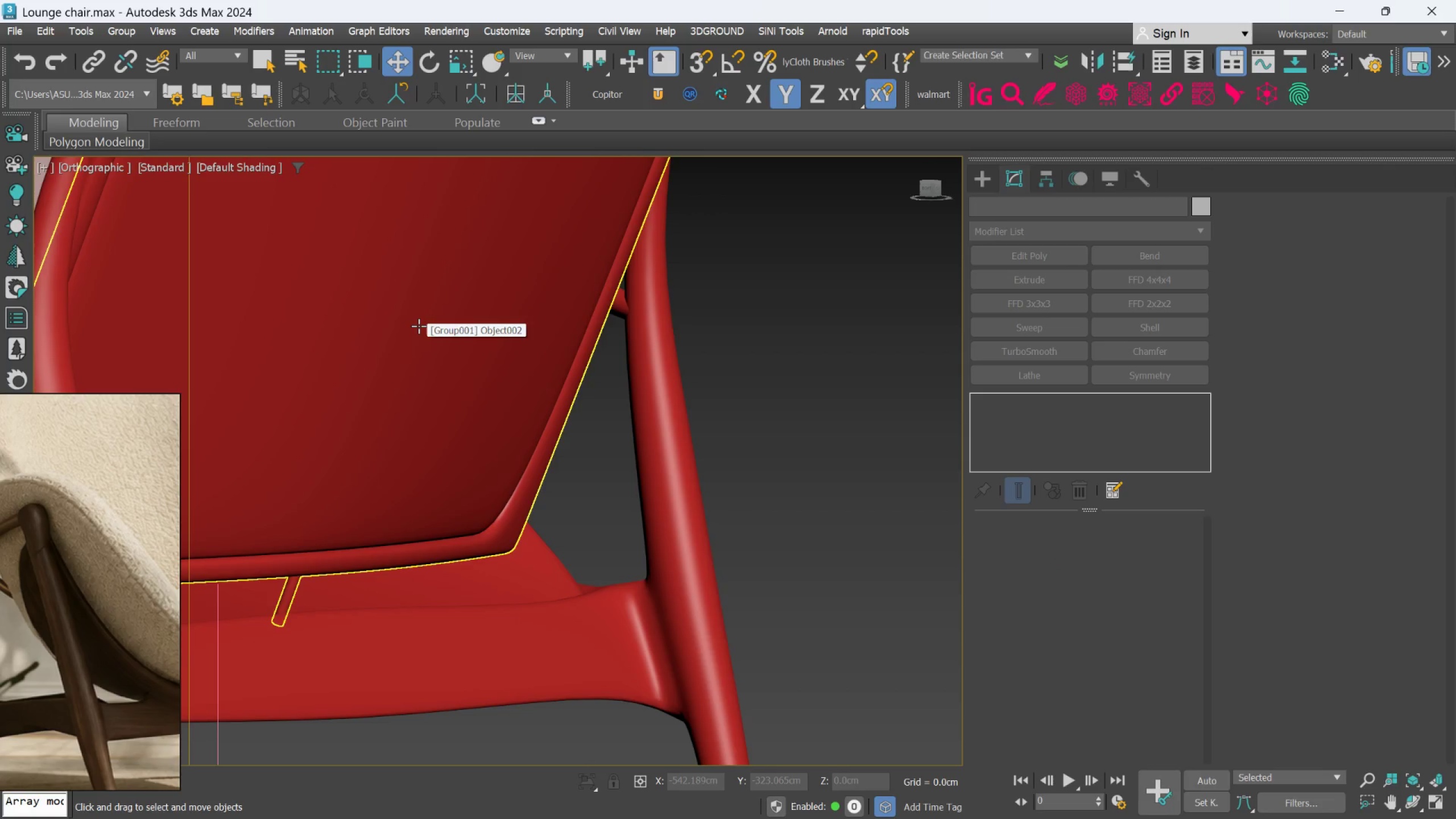 
hold_key(key=AltLeft, duration=0.61)
 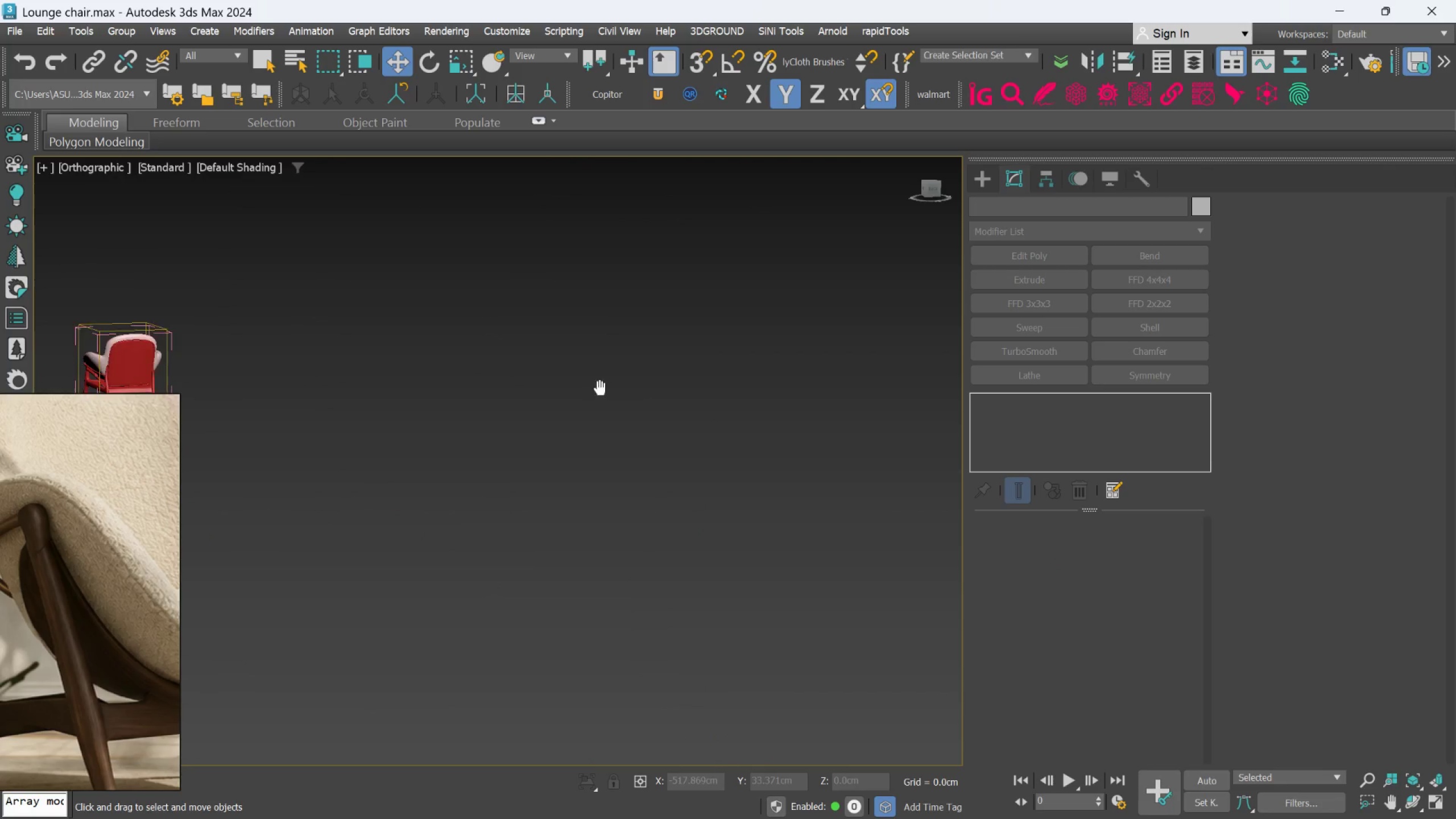 
scroll: coordinate [455, 310], scroll_direction: down, amount: 4.0
 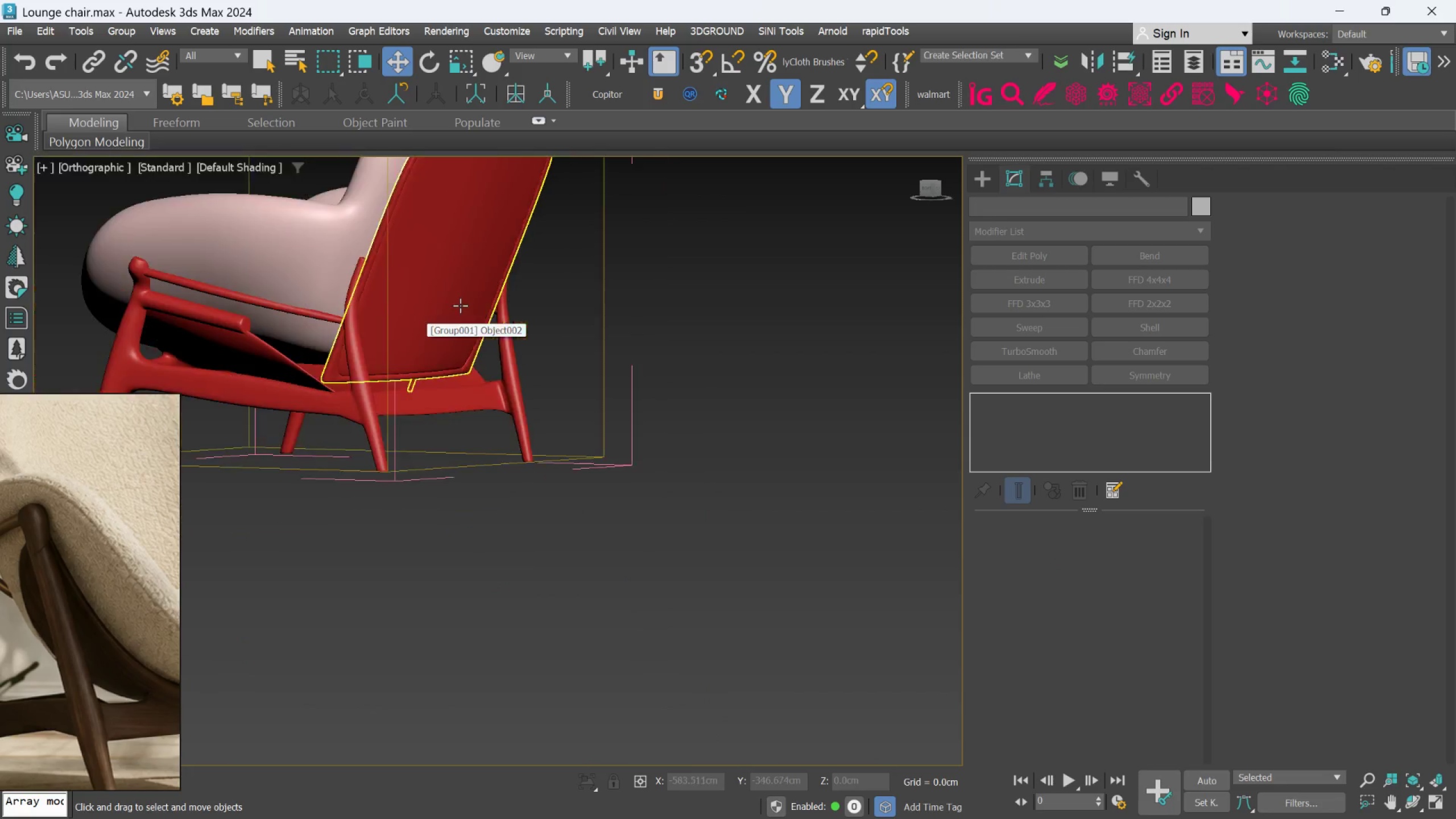 
hold_key(key=AltLeft, duration=2.19)
scroll: coordinate [572, 364], scroll_direction: down, amount: 5.0
 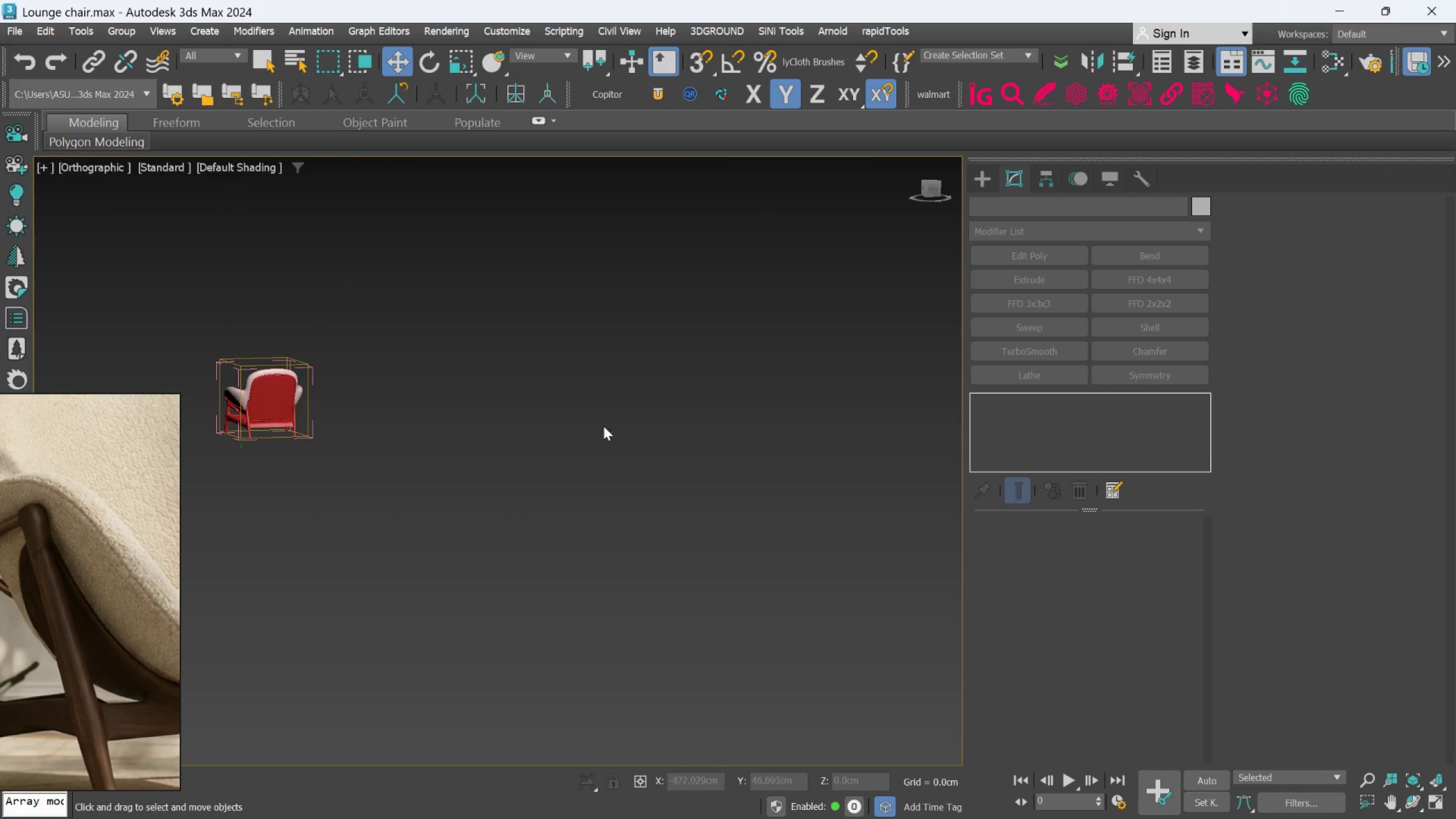 
scroll: coordinate [326, 380], scroll_direction: up, amount: 7.0
 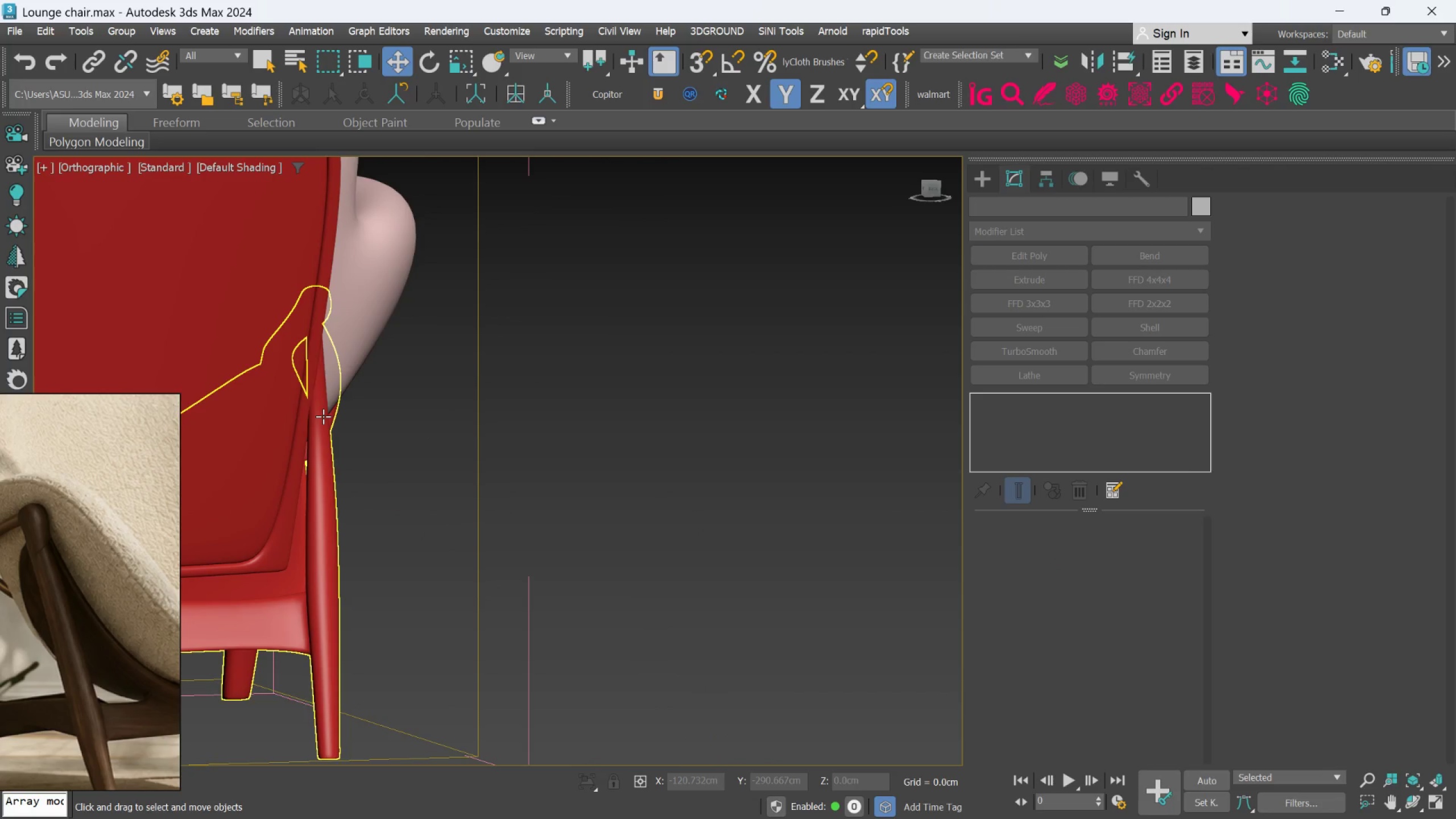 
left_click([323, 416])
 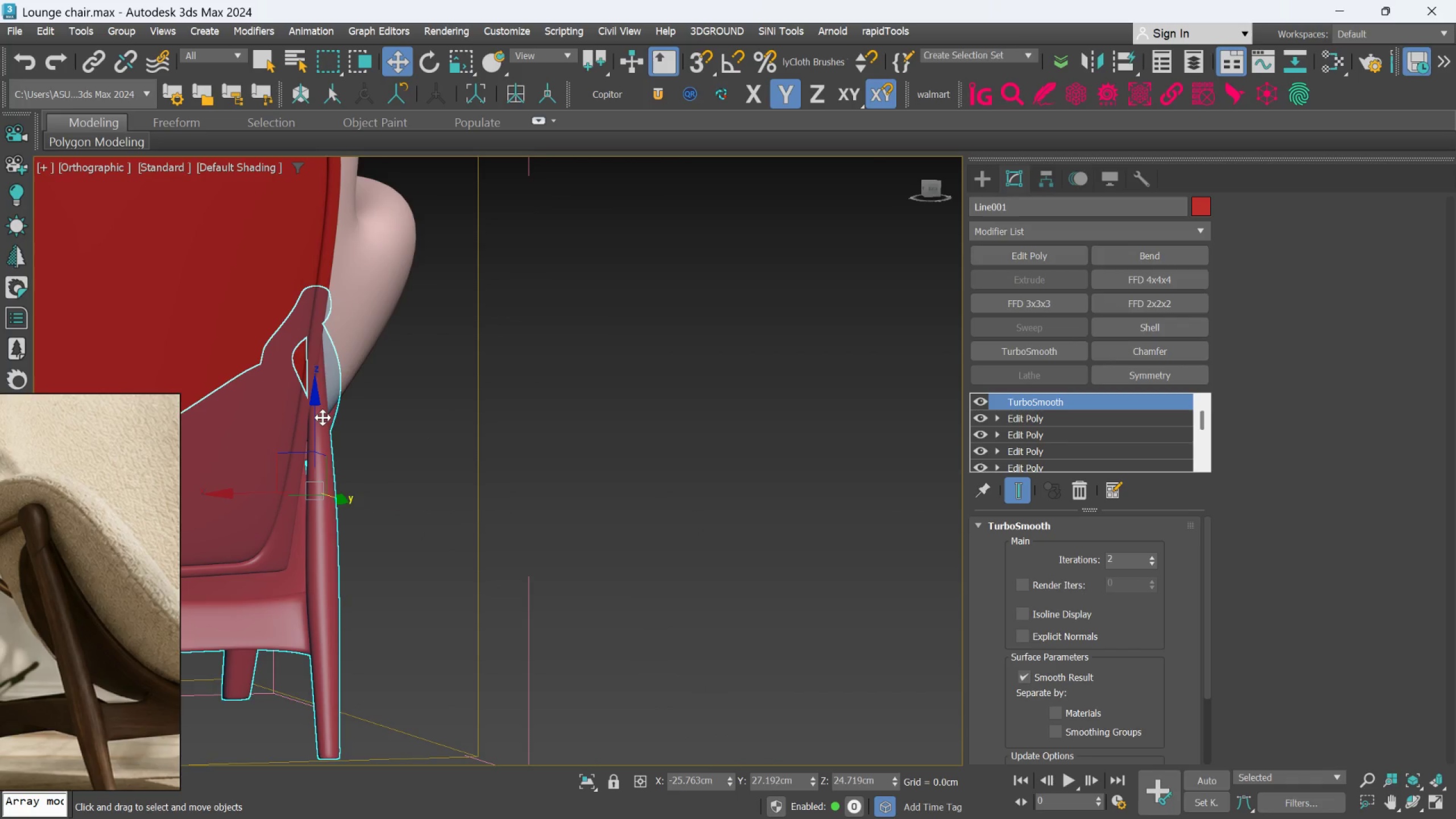 
hold_key(key=AltLeft, duration=1.0)
 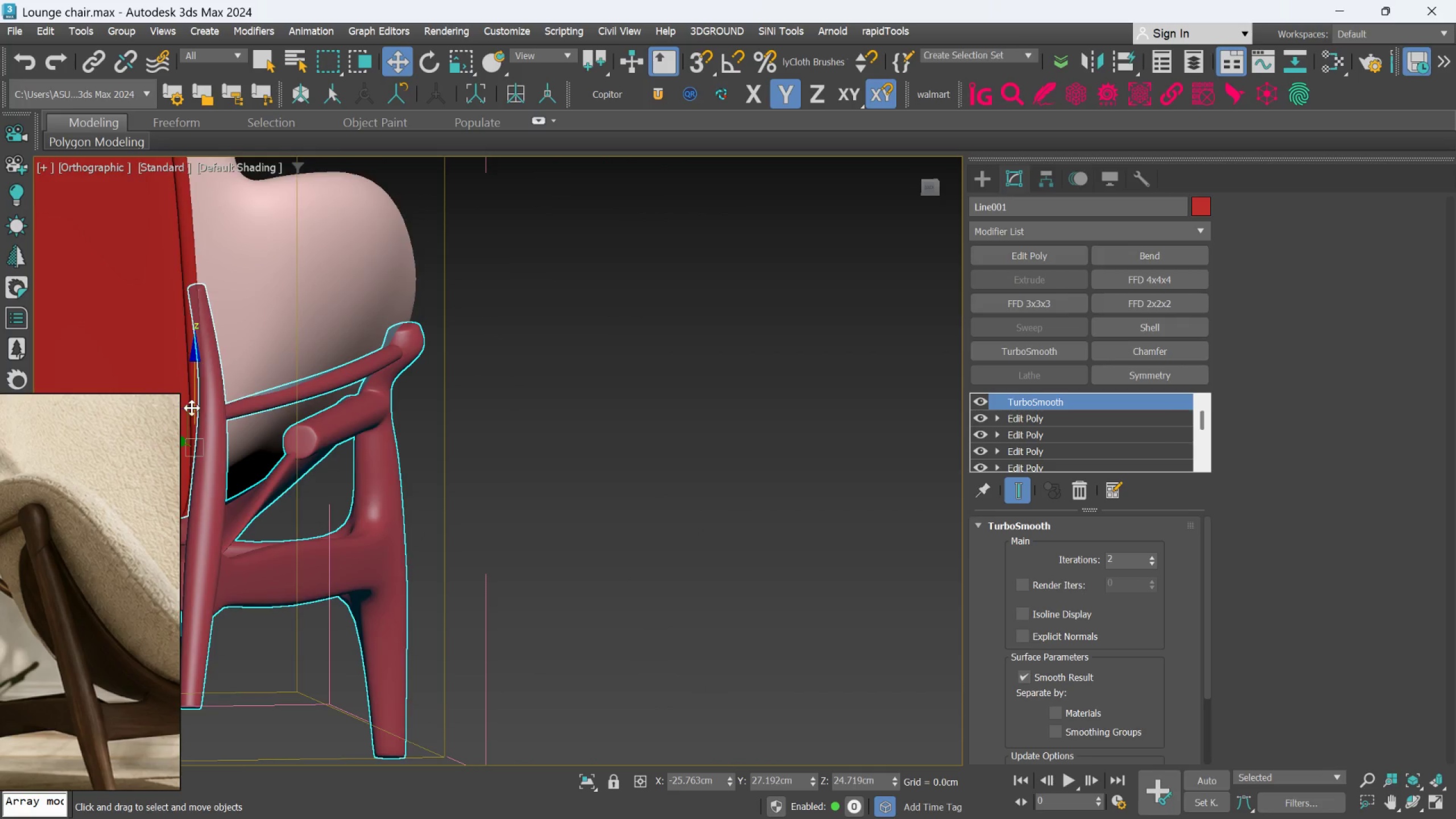 
hold_key(key=AltLeft, duration=0.8)
 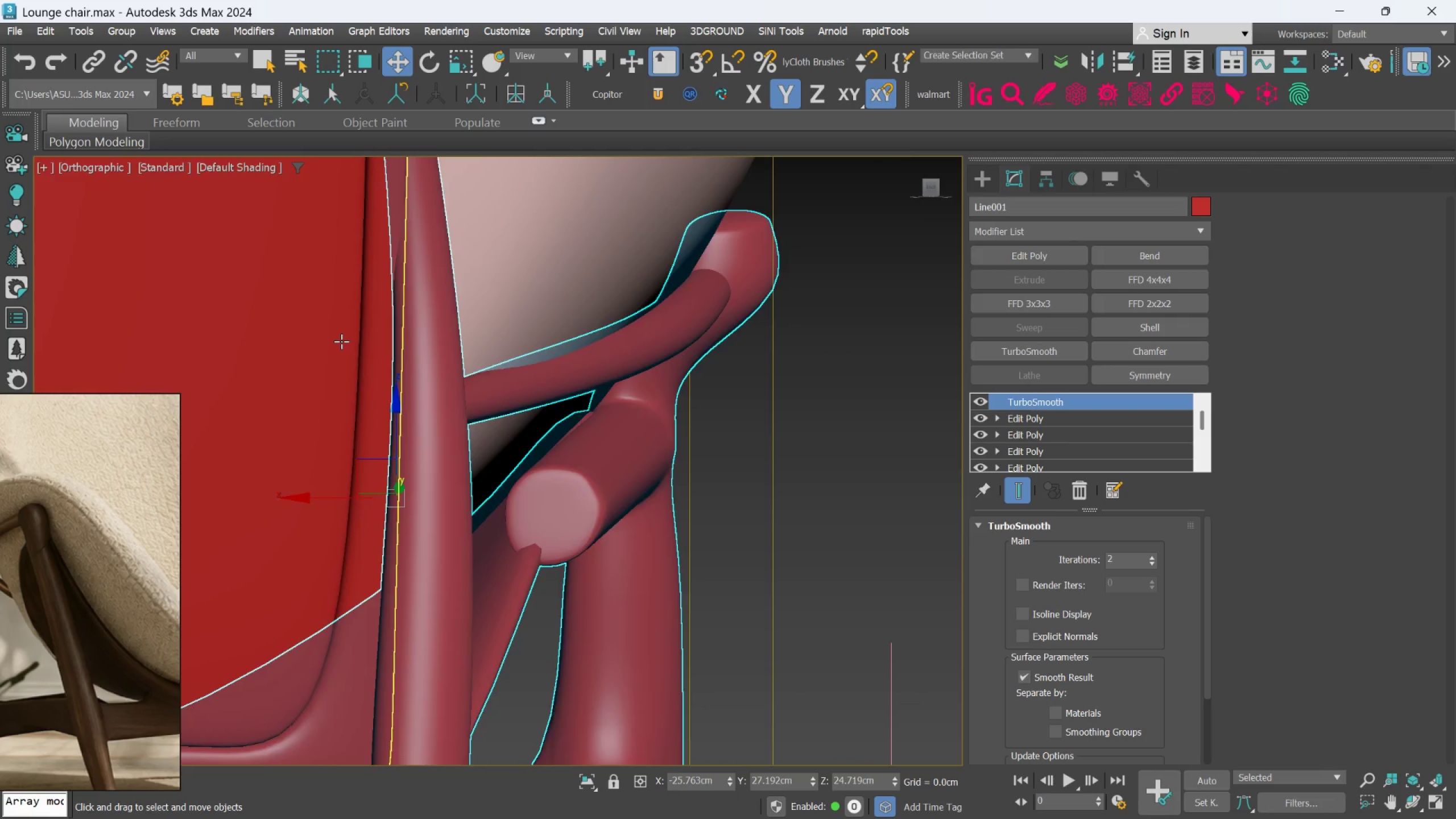 
scroll: coordinate [377, 333], scroll_direction: up, amount: 6.0
 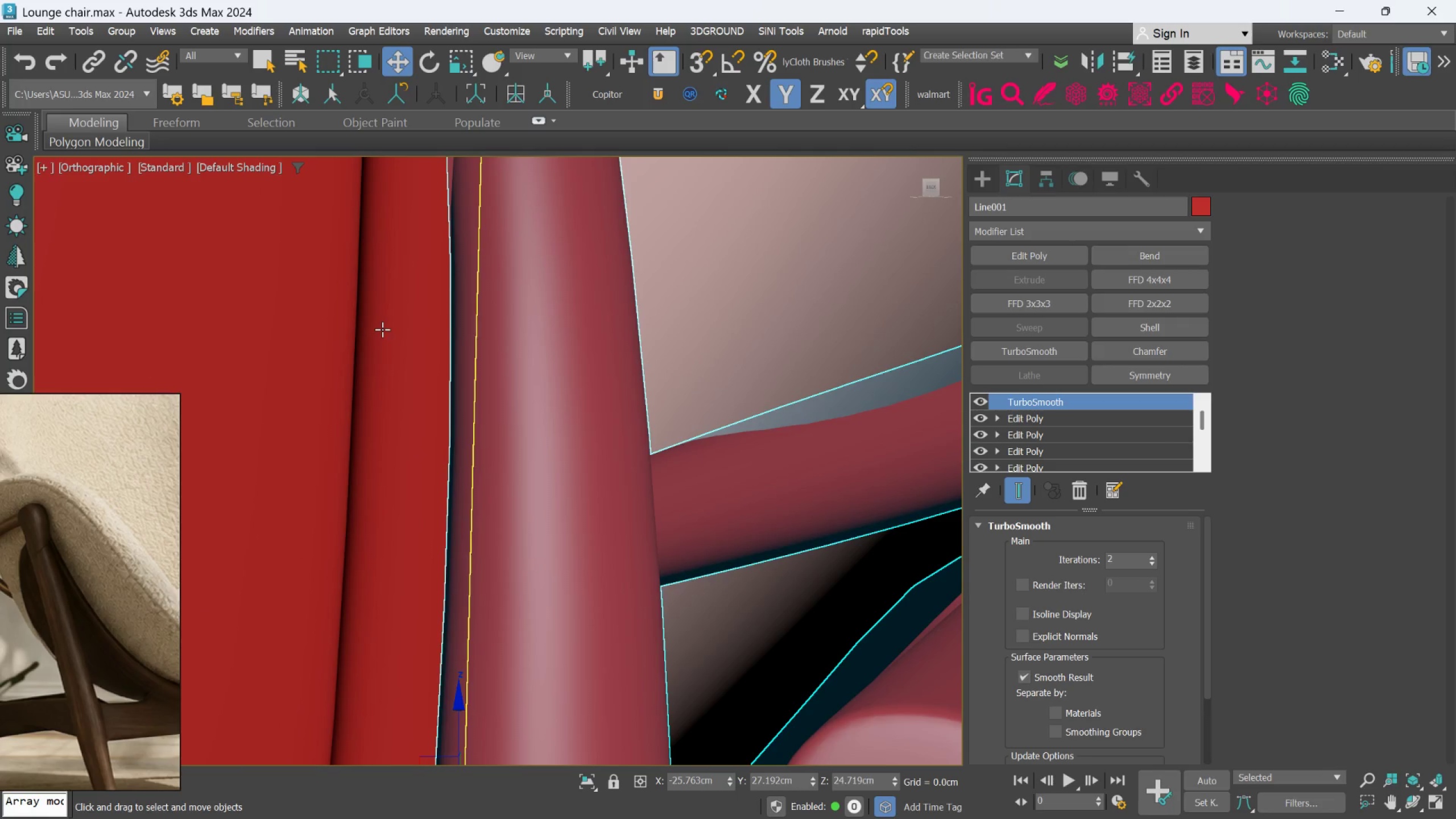 
hold_key(key=AltLeft, duration=0.36)
 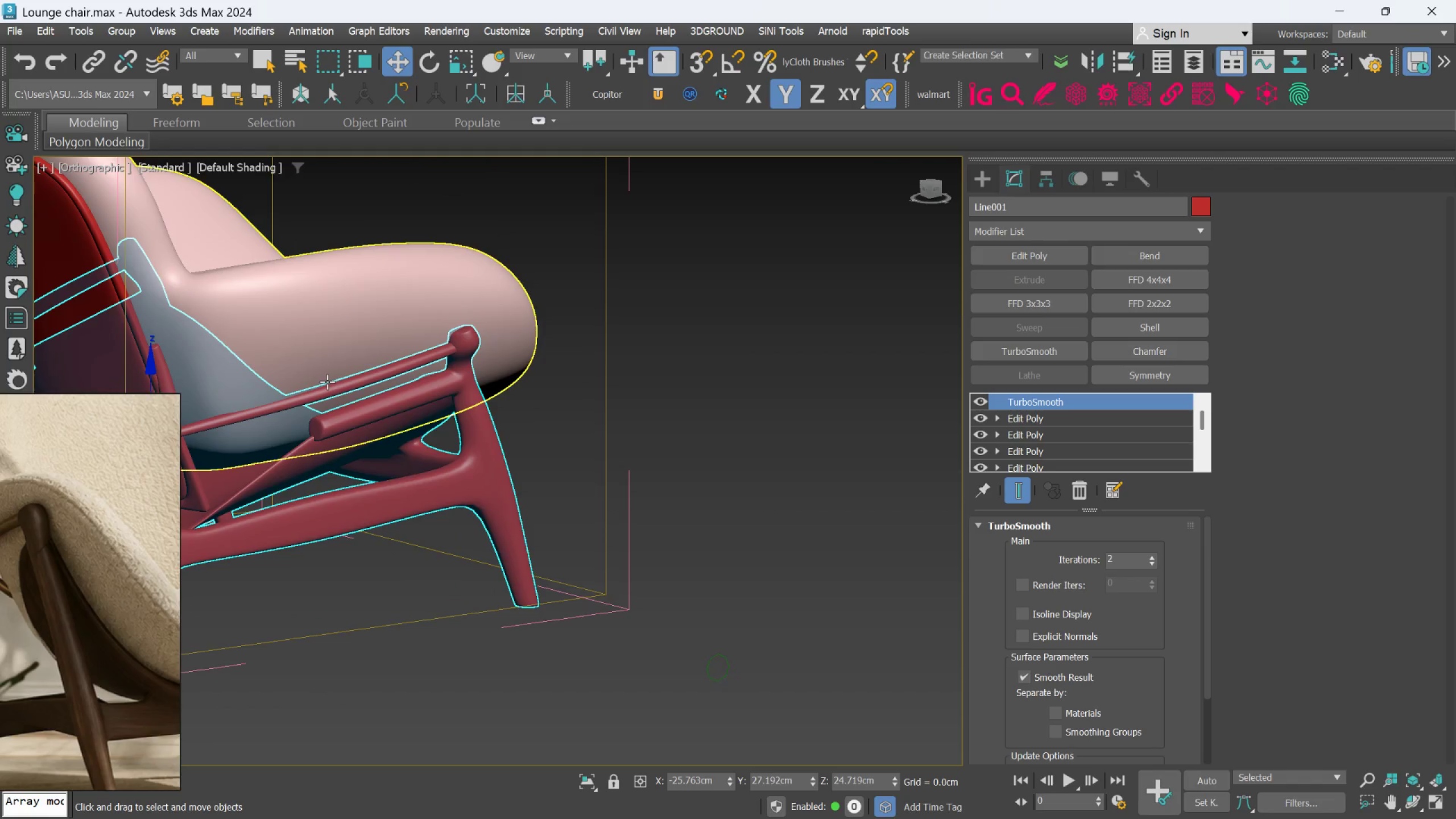 
scroll: coordinate [385, 348], scroll_direction: down, amount: 7.0
 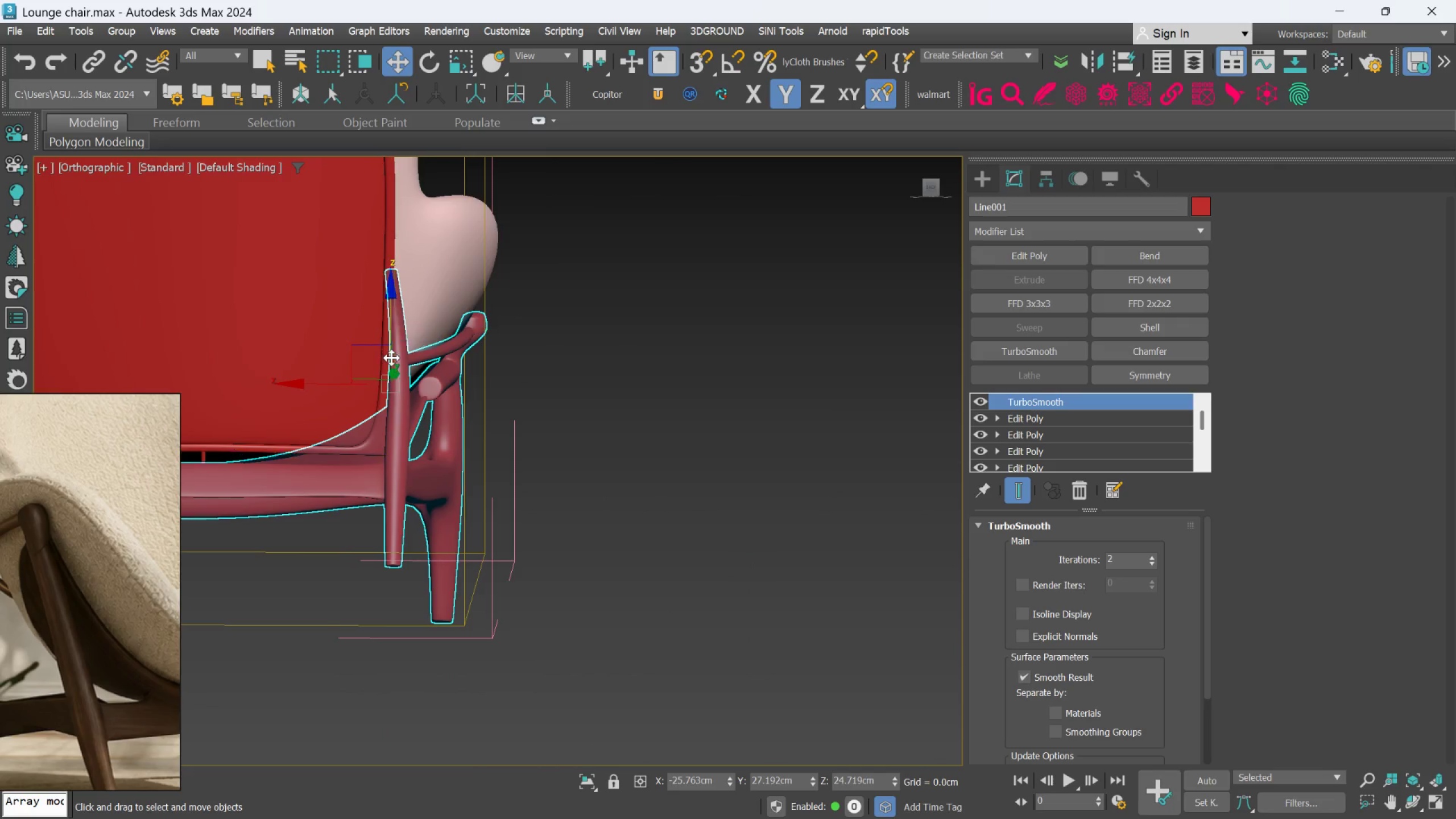 
key(Control+S)
 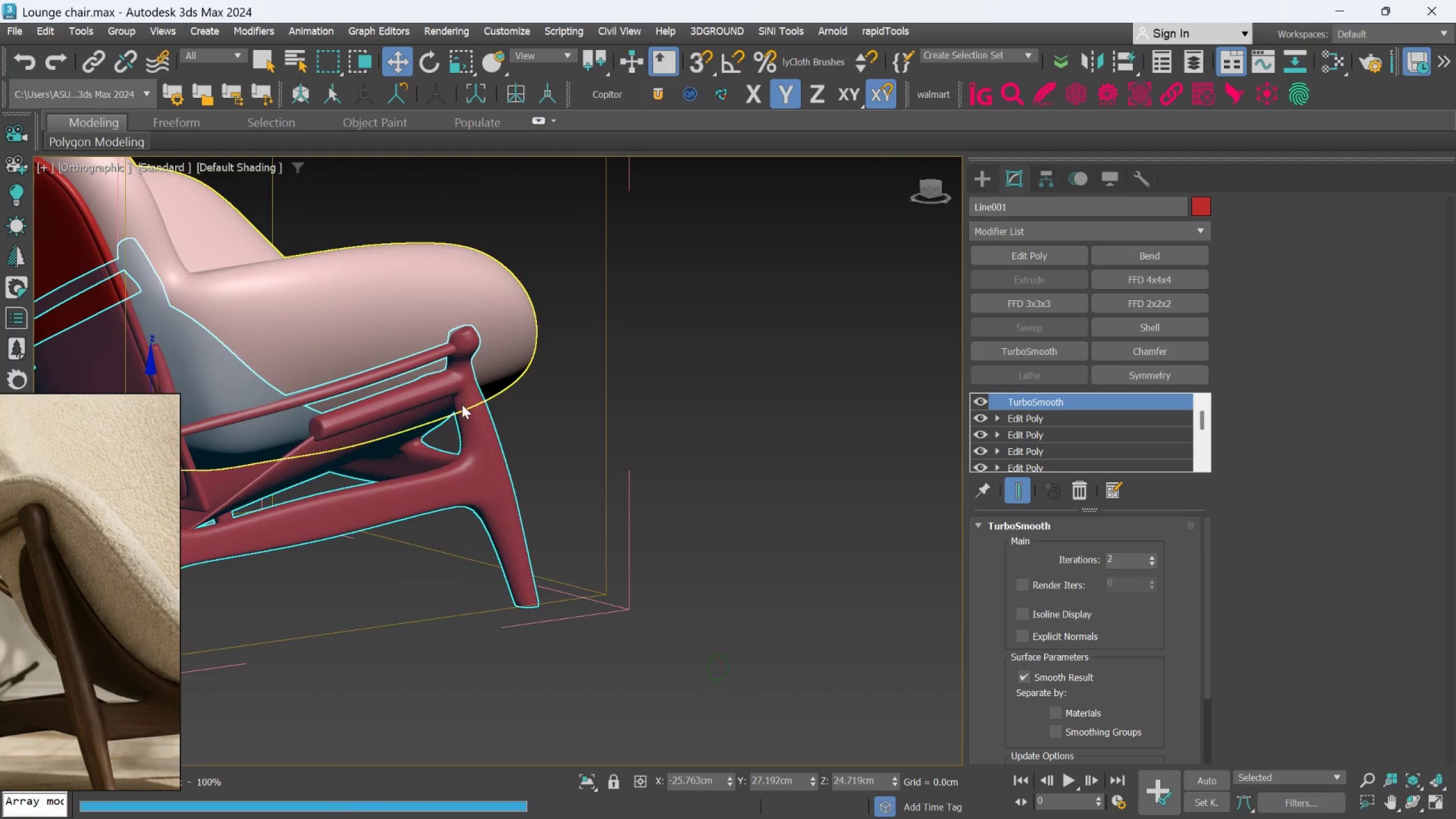 
hold_key(key=AltLeft, duration=0.52)
 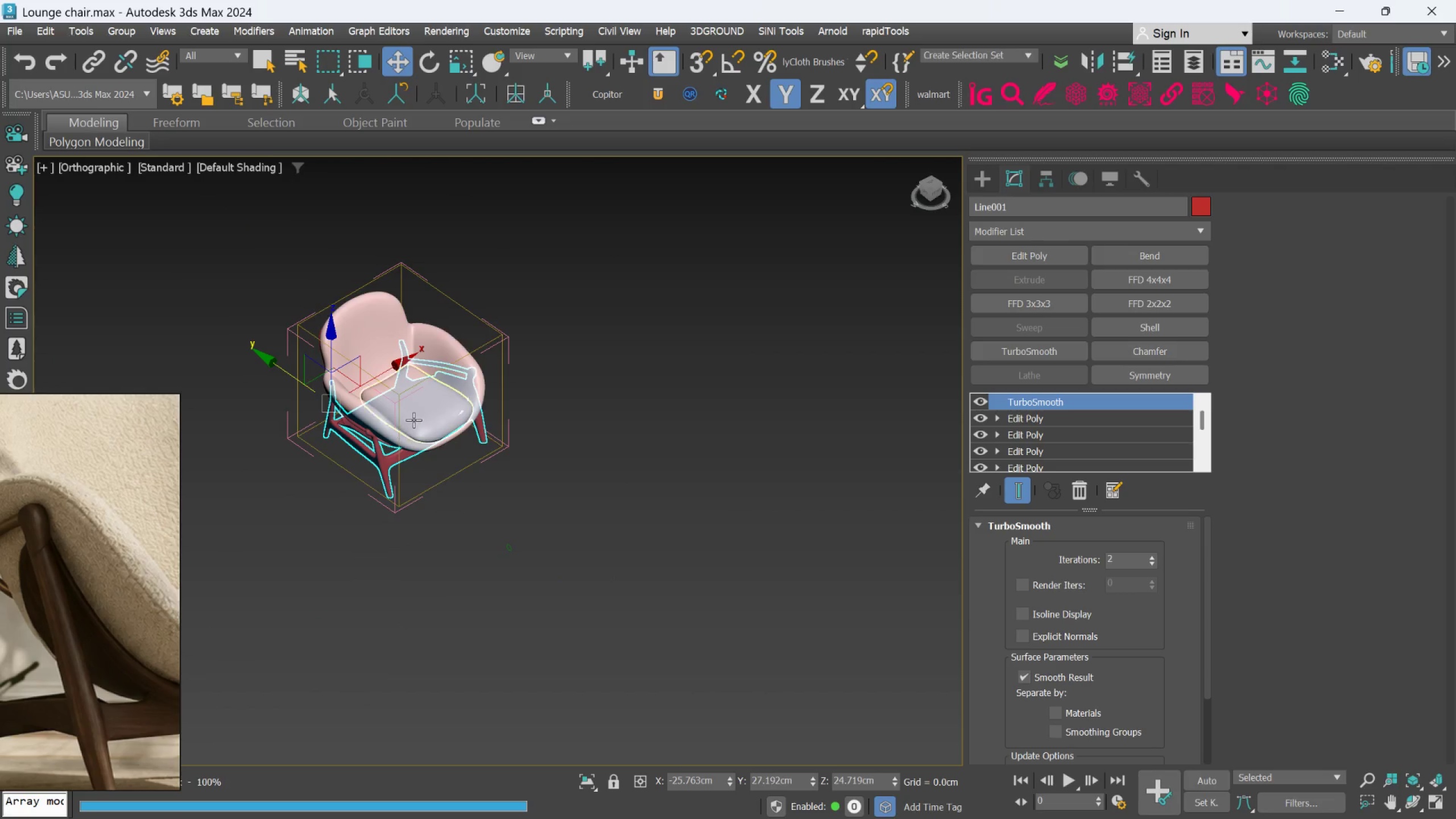 
scroll: coordinate [466, 403], scroll_direction: down, amount: 4.0
 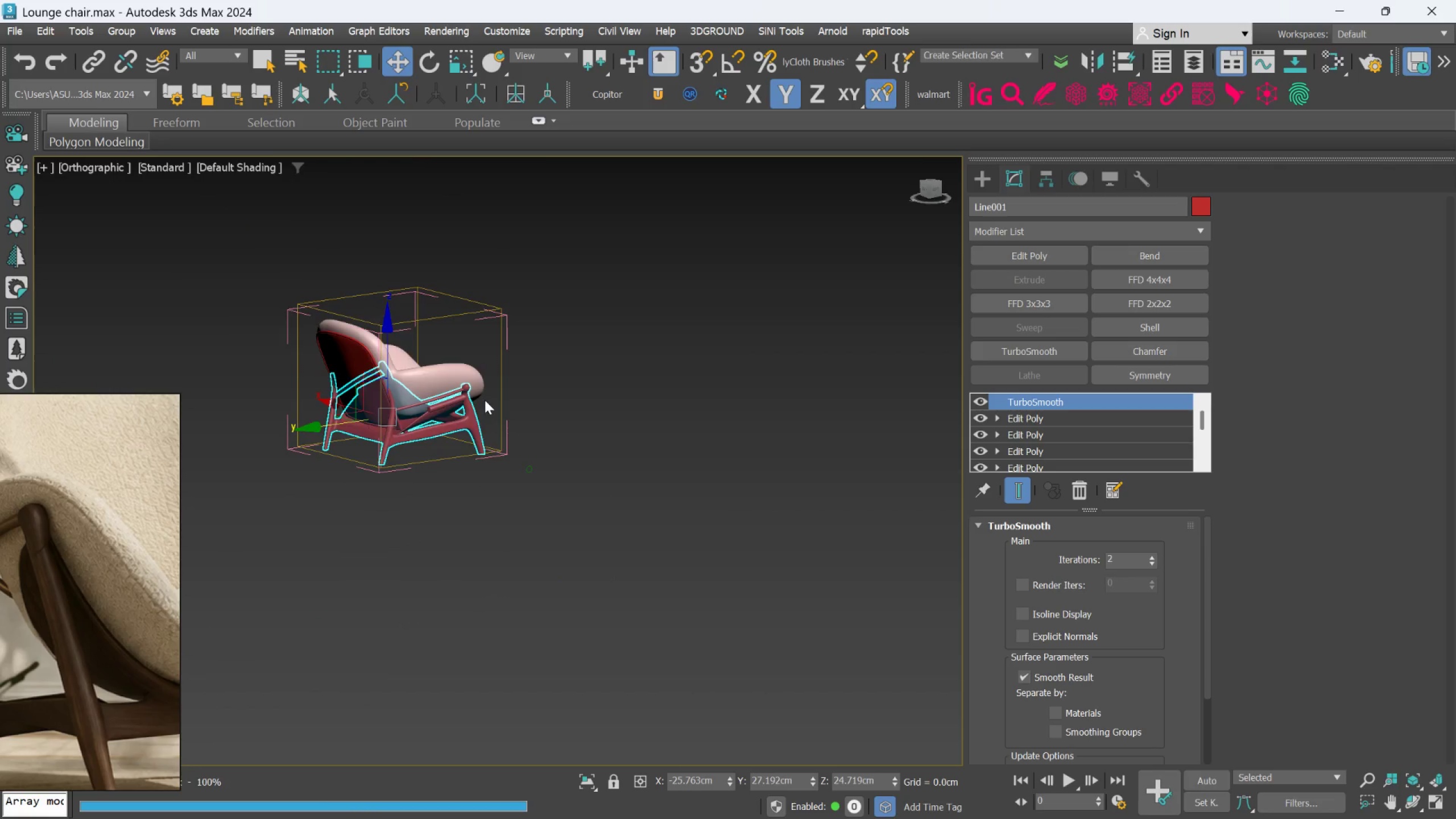 
hold_key(key=AltLeft, duration=0.41)
 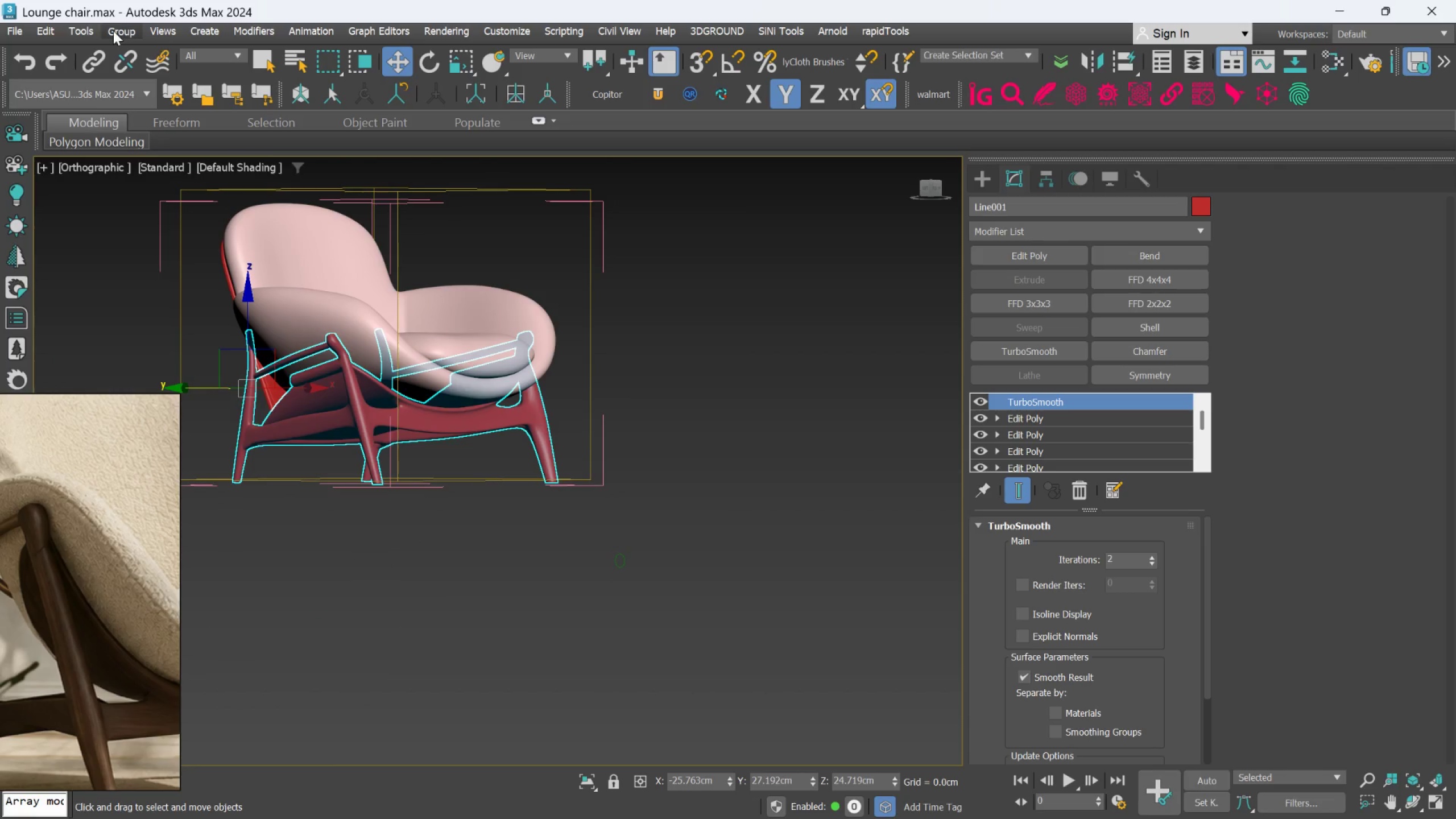 
scroll: coordinate [414, 419], scroll_direction: up, amount: 2.0
 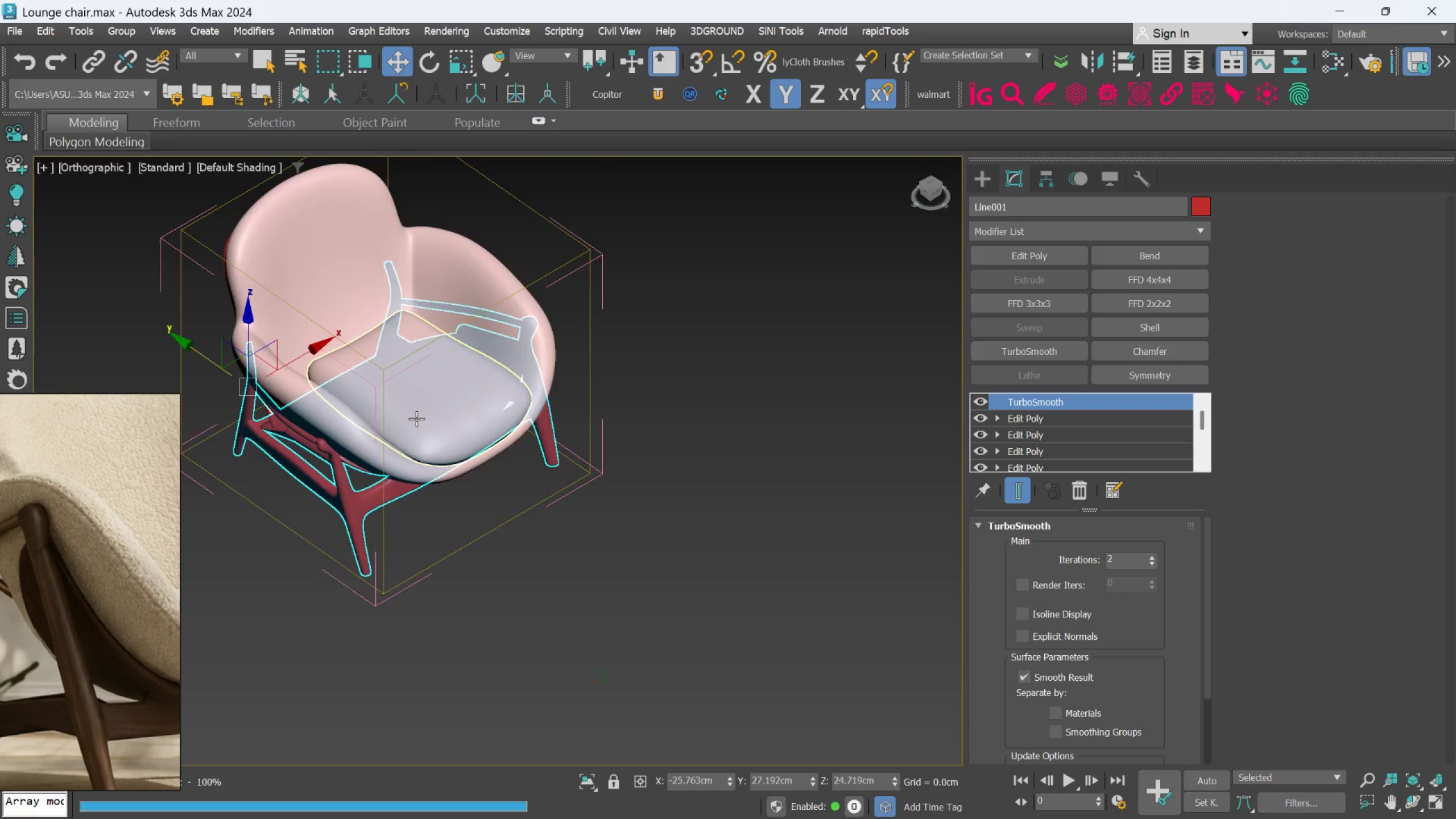 
left_click([113, 30])
 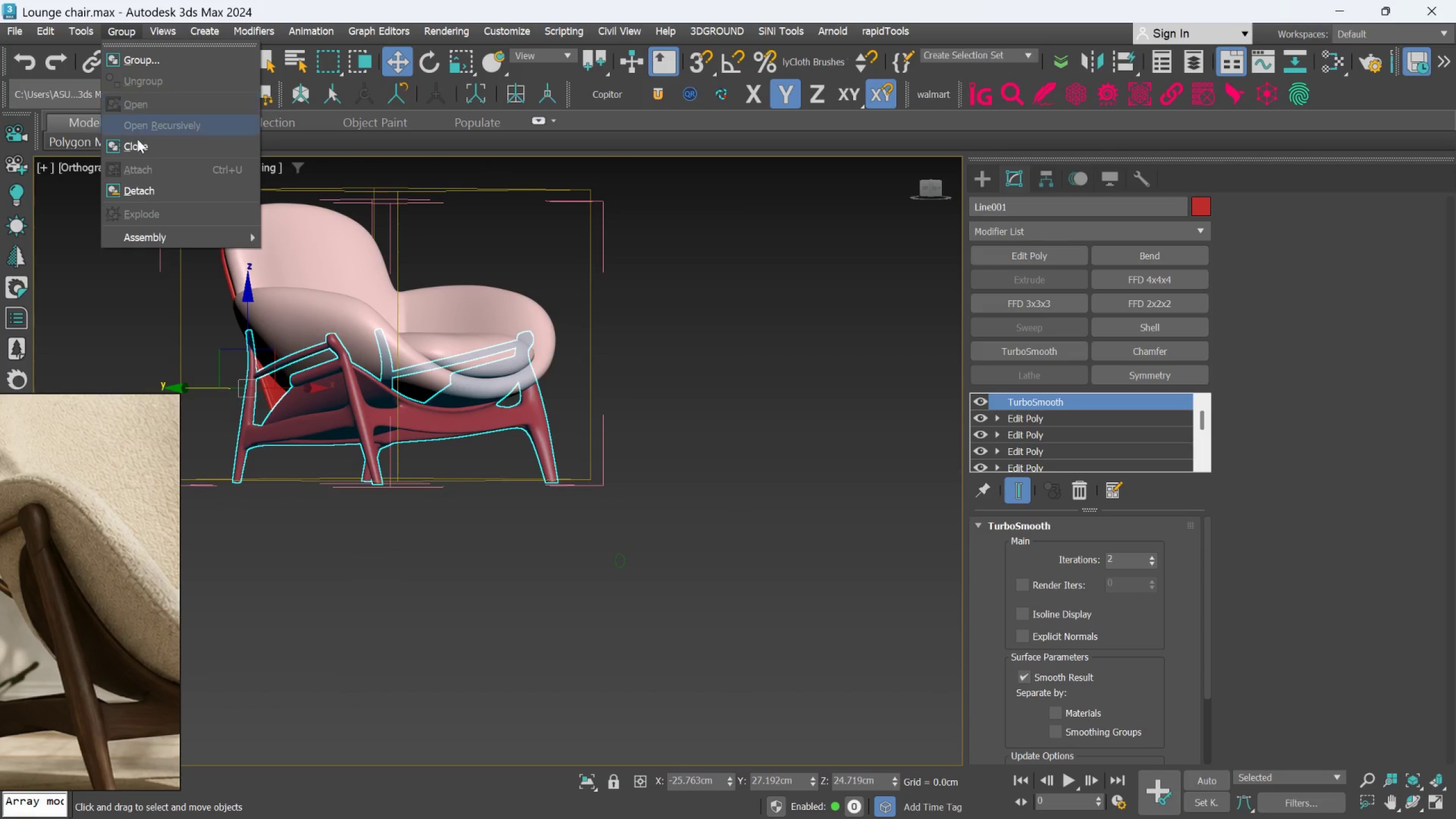 
left_click([137, 142])
 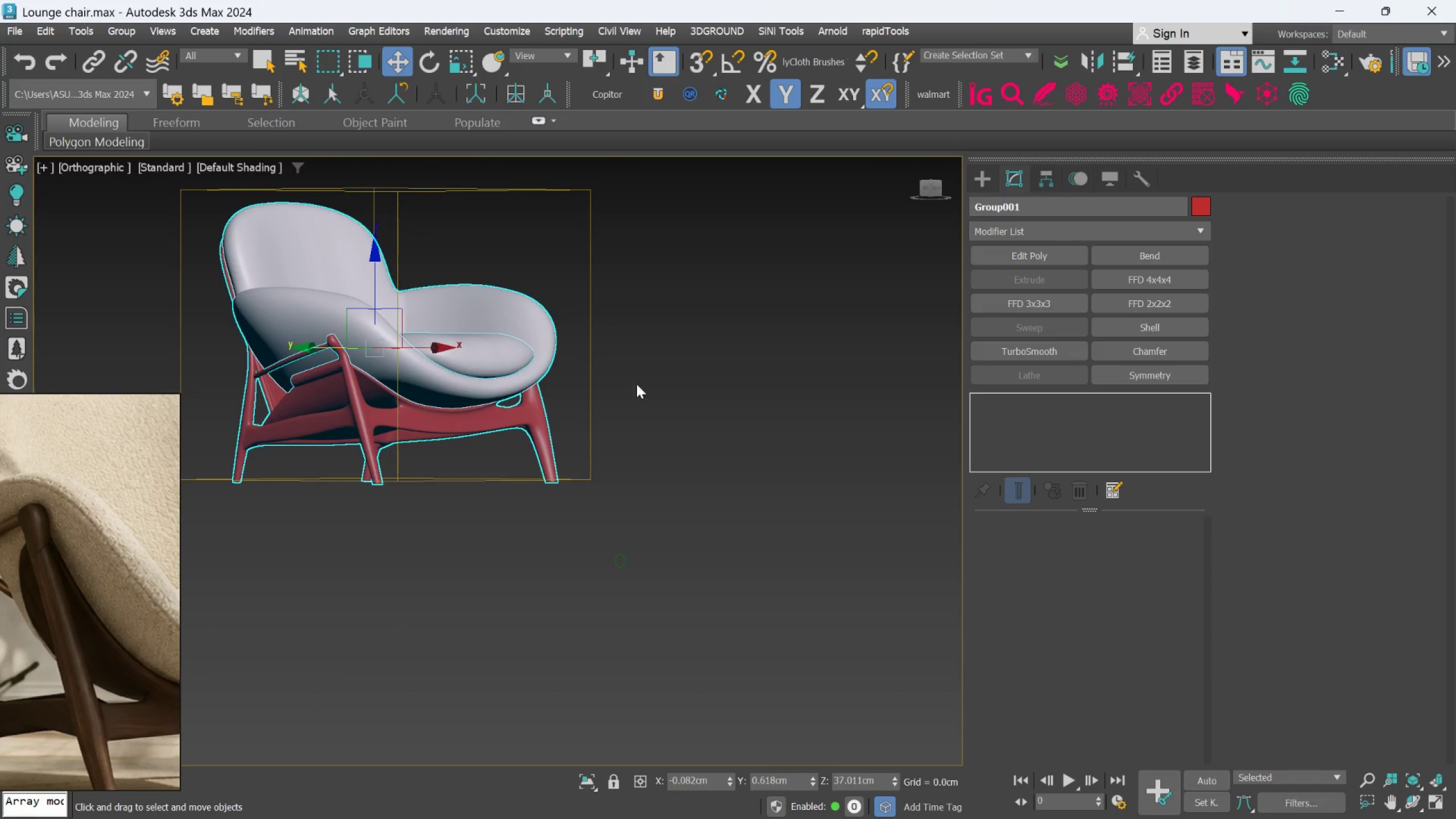 
left_click([690, 399])
 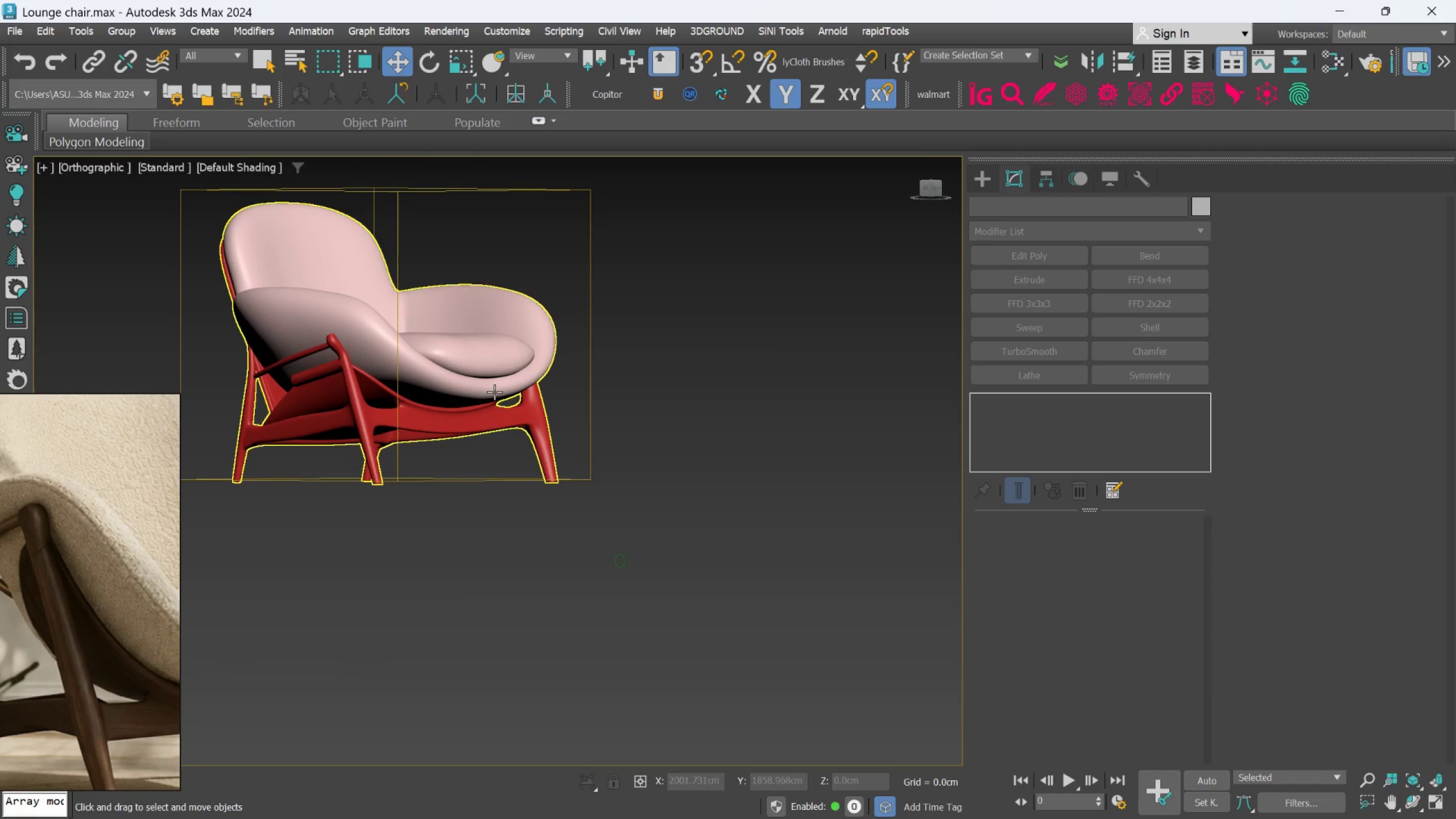 
key(F)
 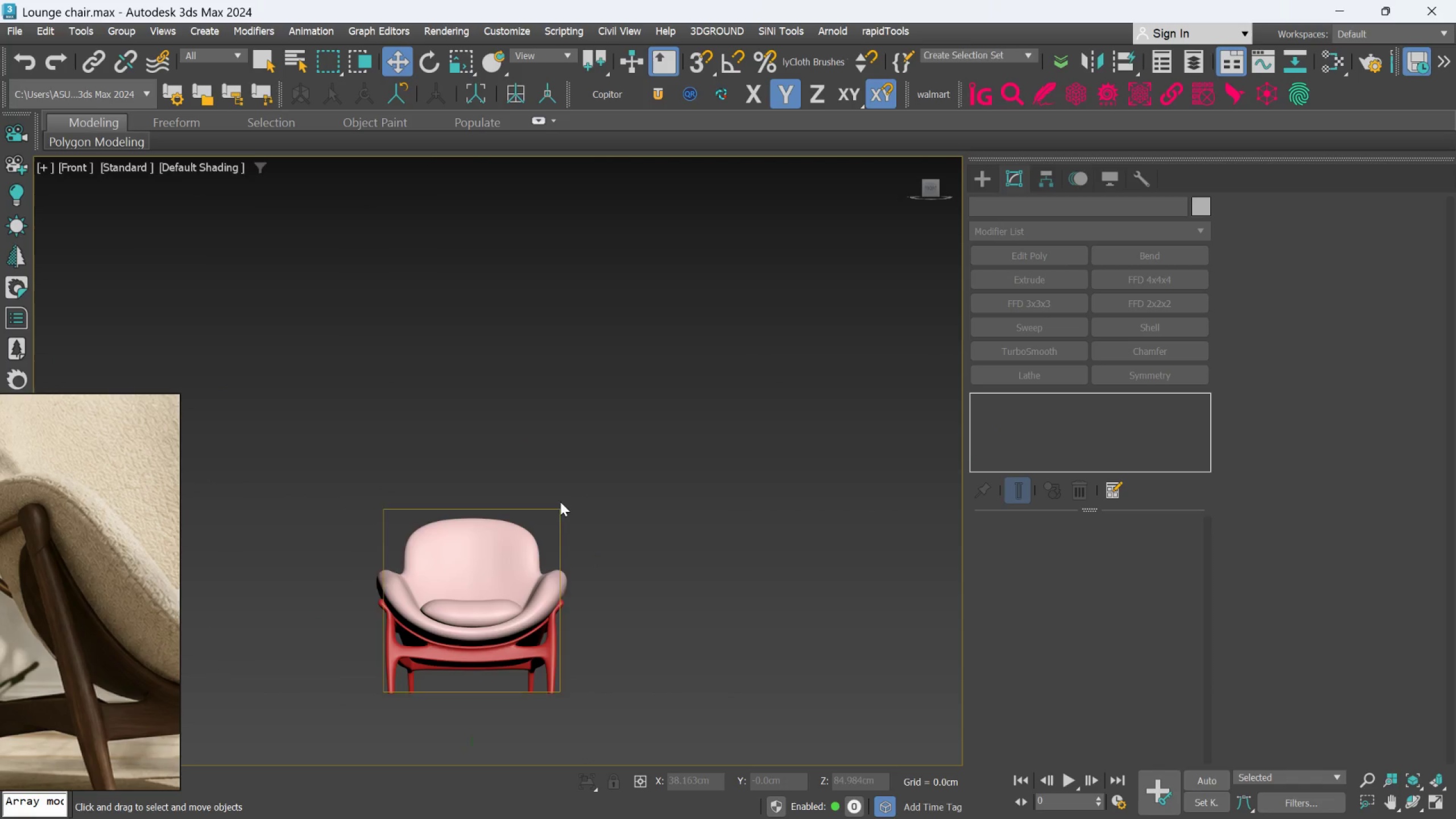 
scroll: coordinate [517, 626], scroll_direction: up, amount: 3.0
 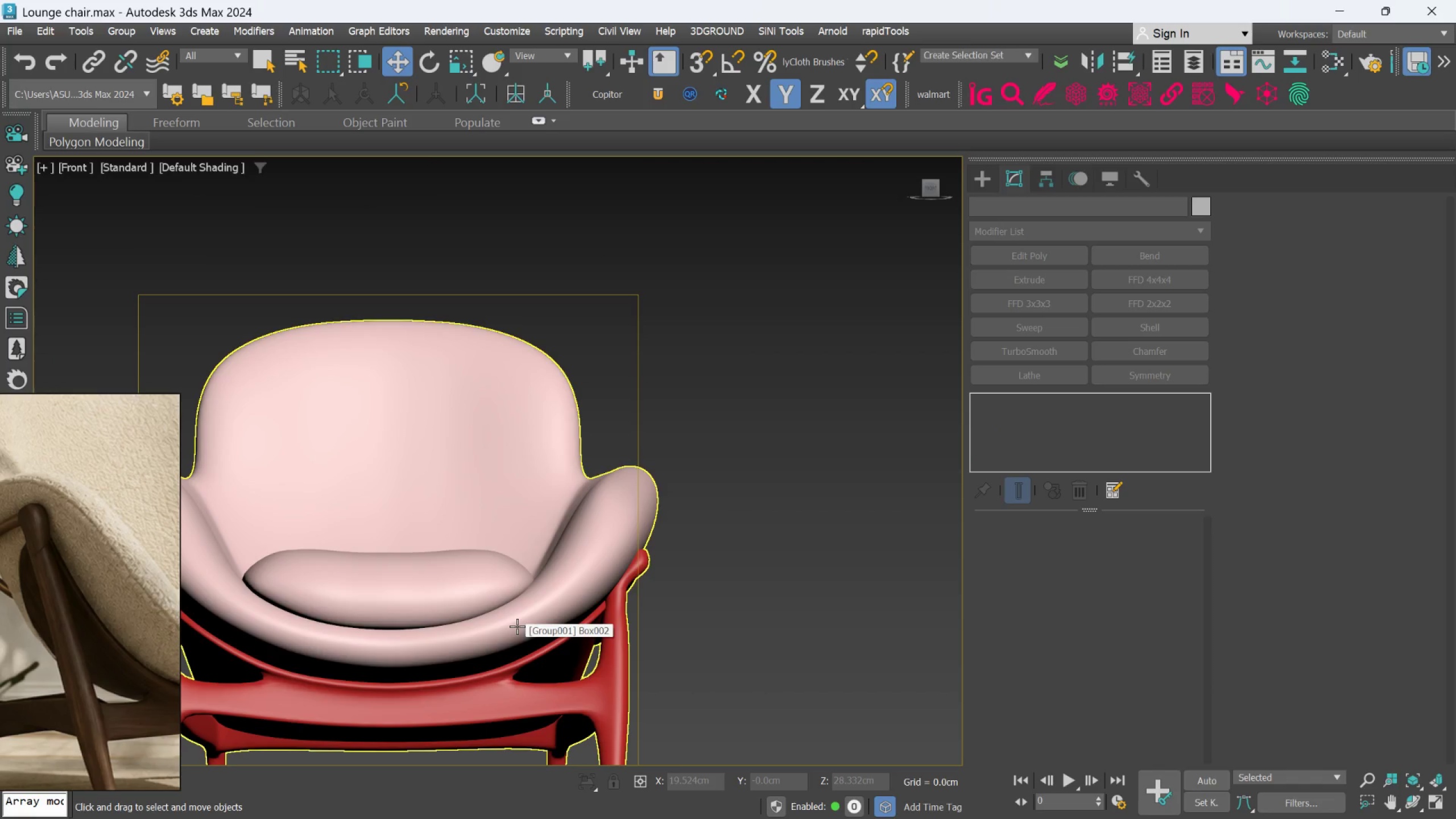 
hold_key(key=AltLeft, duration=0.48)
 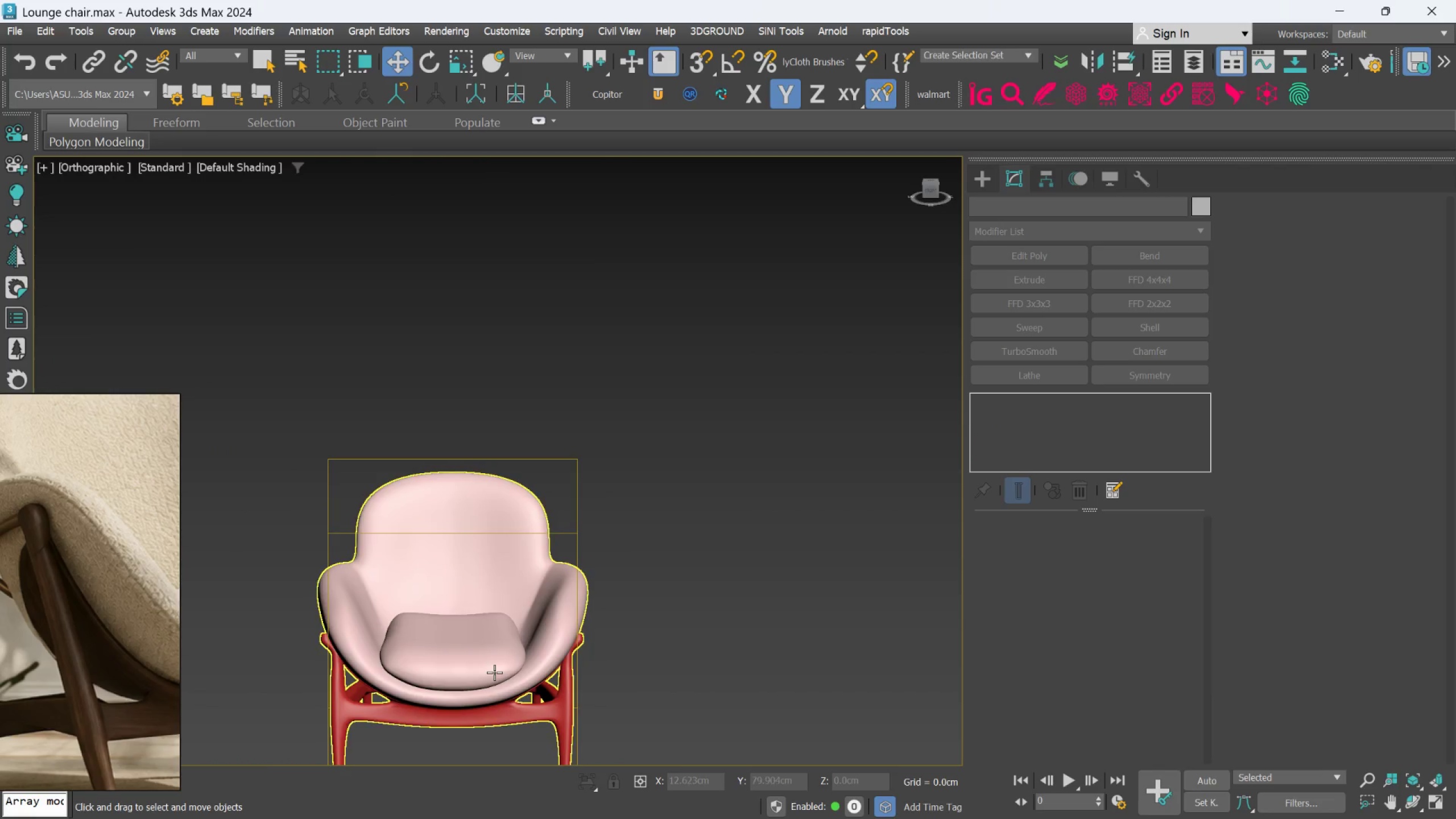 
scroll: coordinate [517, 626], scroll_direction: down, amount: 2.0
 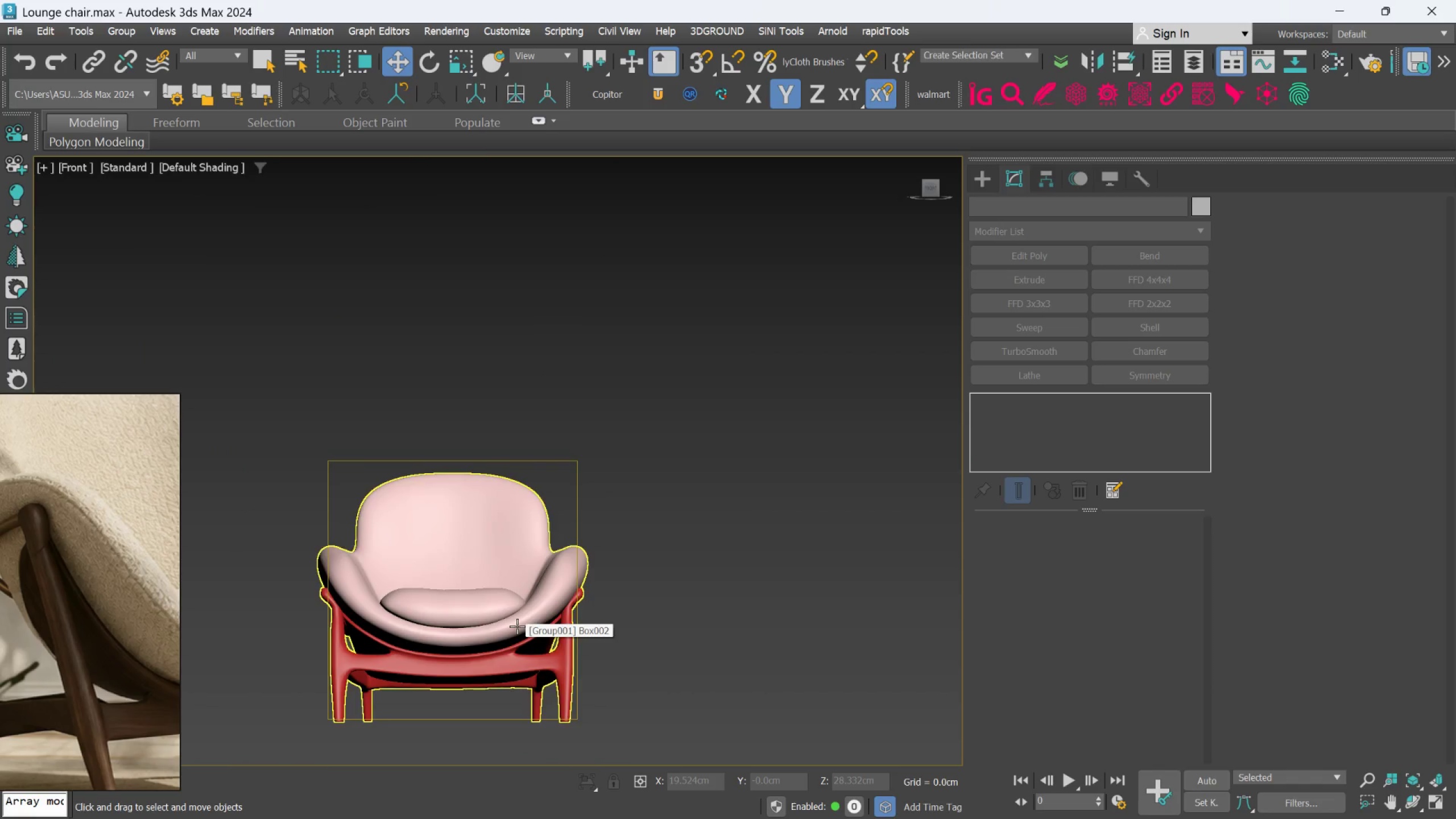 
left_click([494, 672])
 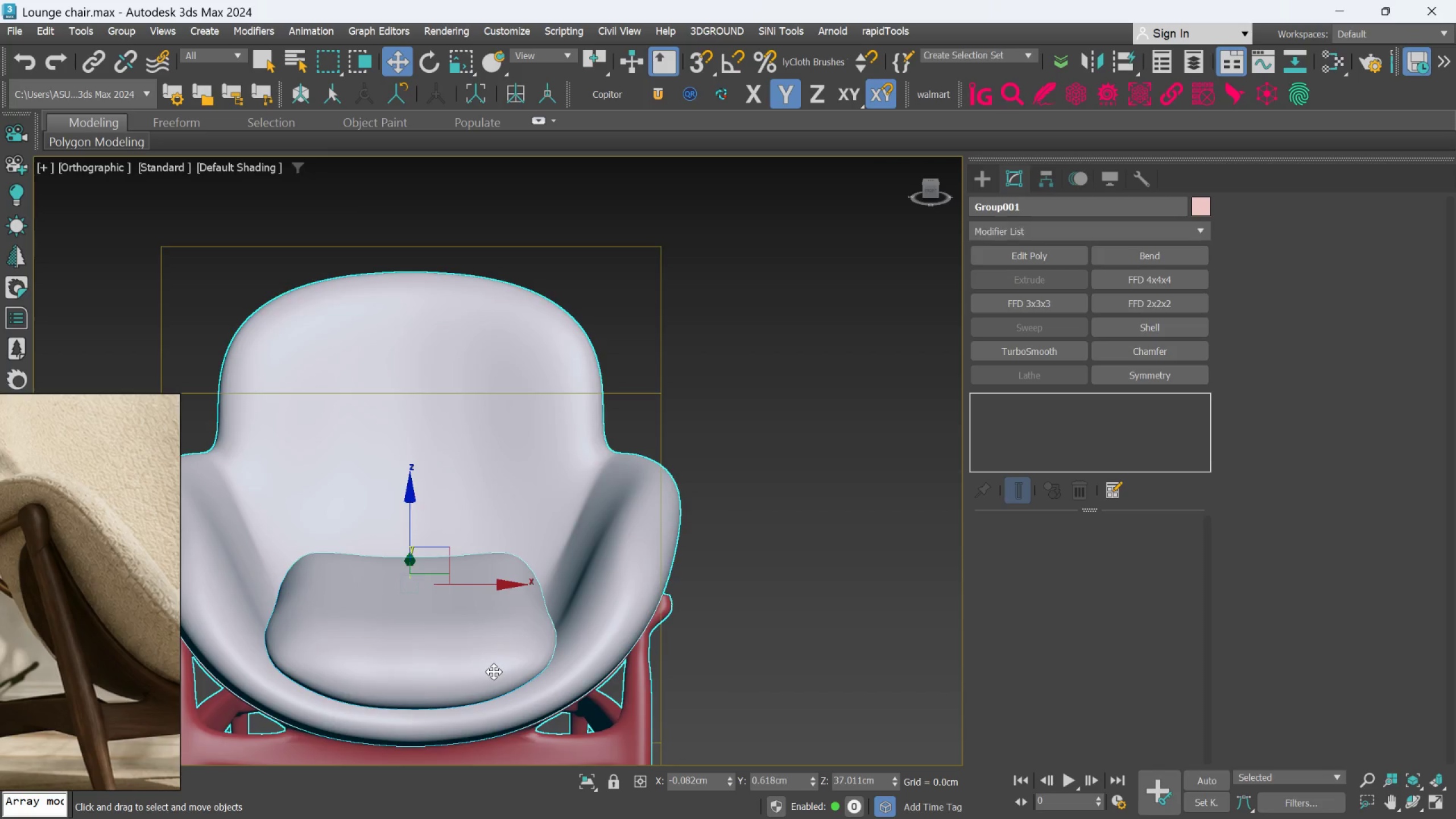 
scroll: coordinate [494, 672], scroll_direction: up, amount: 2.0
 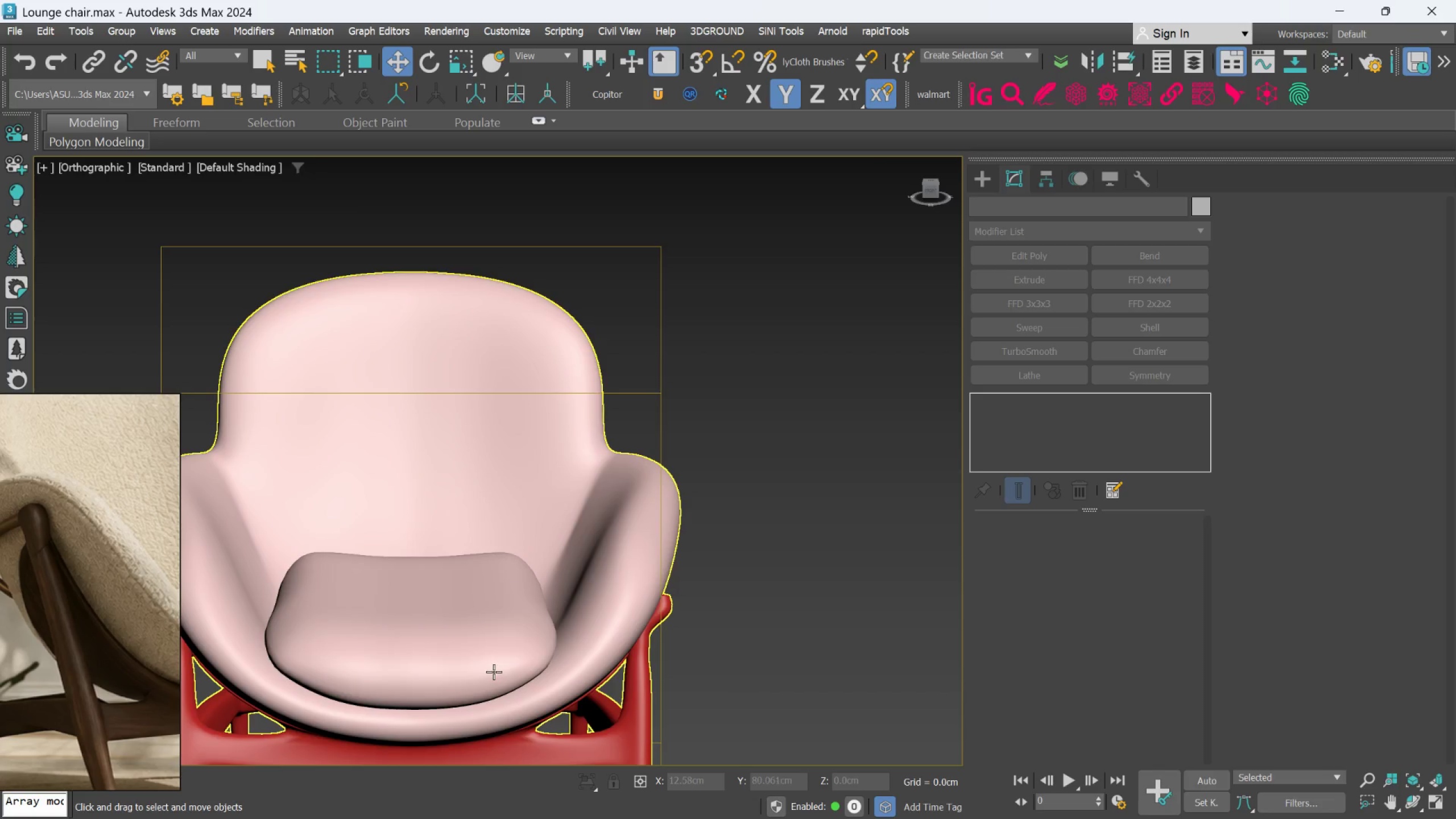 
hold_key(key=AltLeft, duration=1.14)
 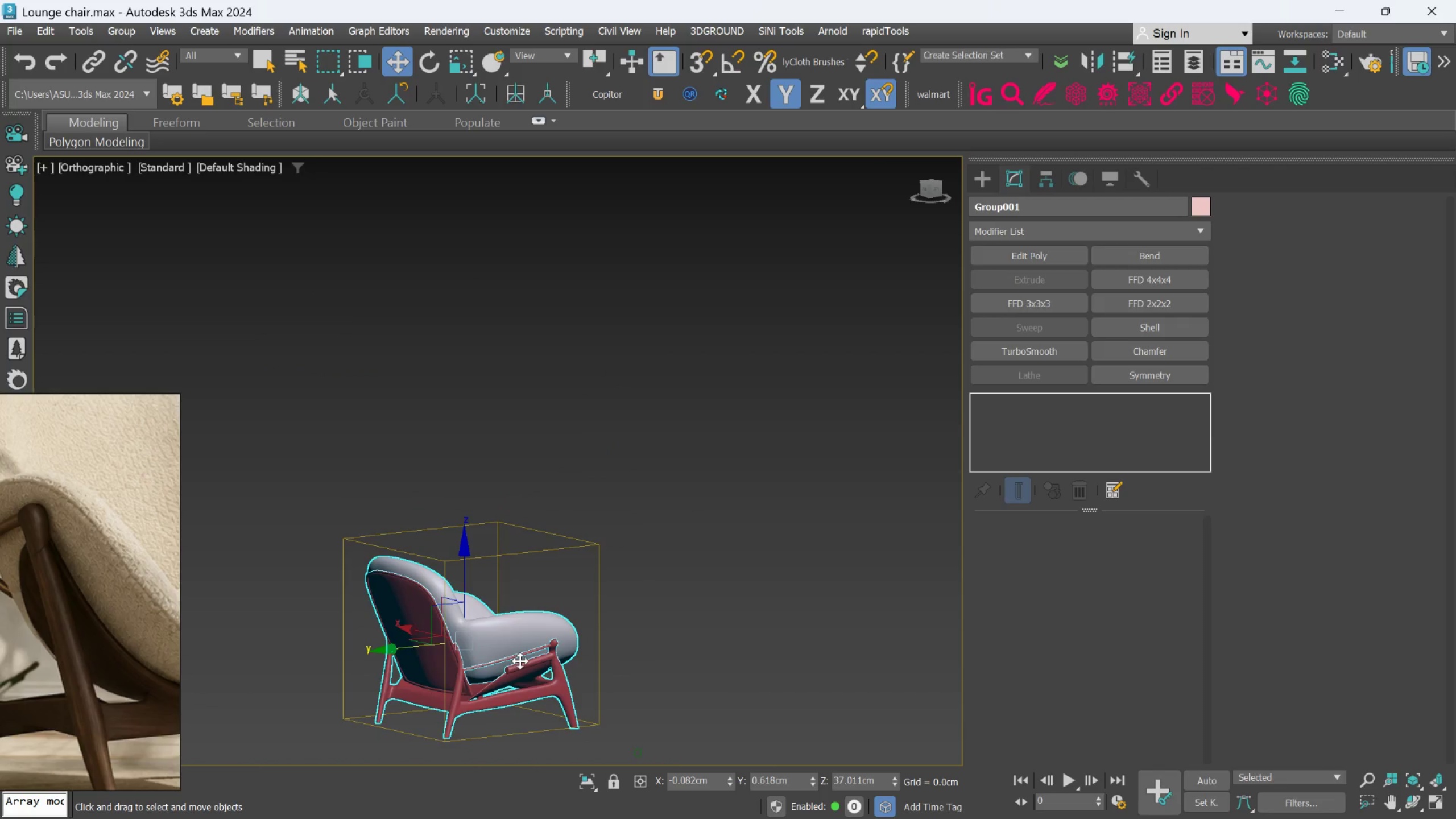 
scroll: coordinate [494, 672], scroll_direction: down, amount: 3.0
 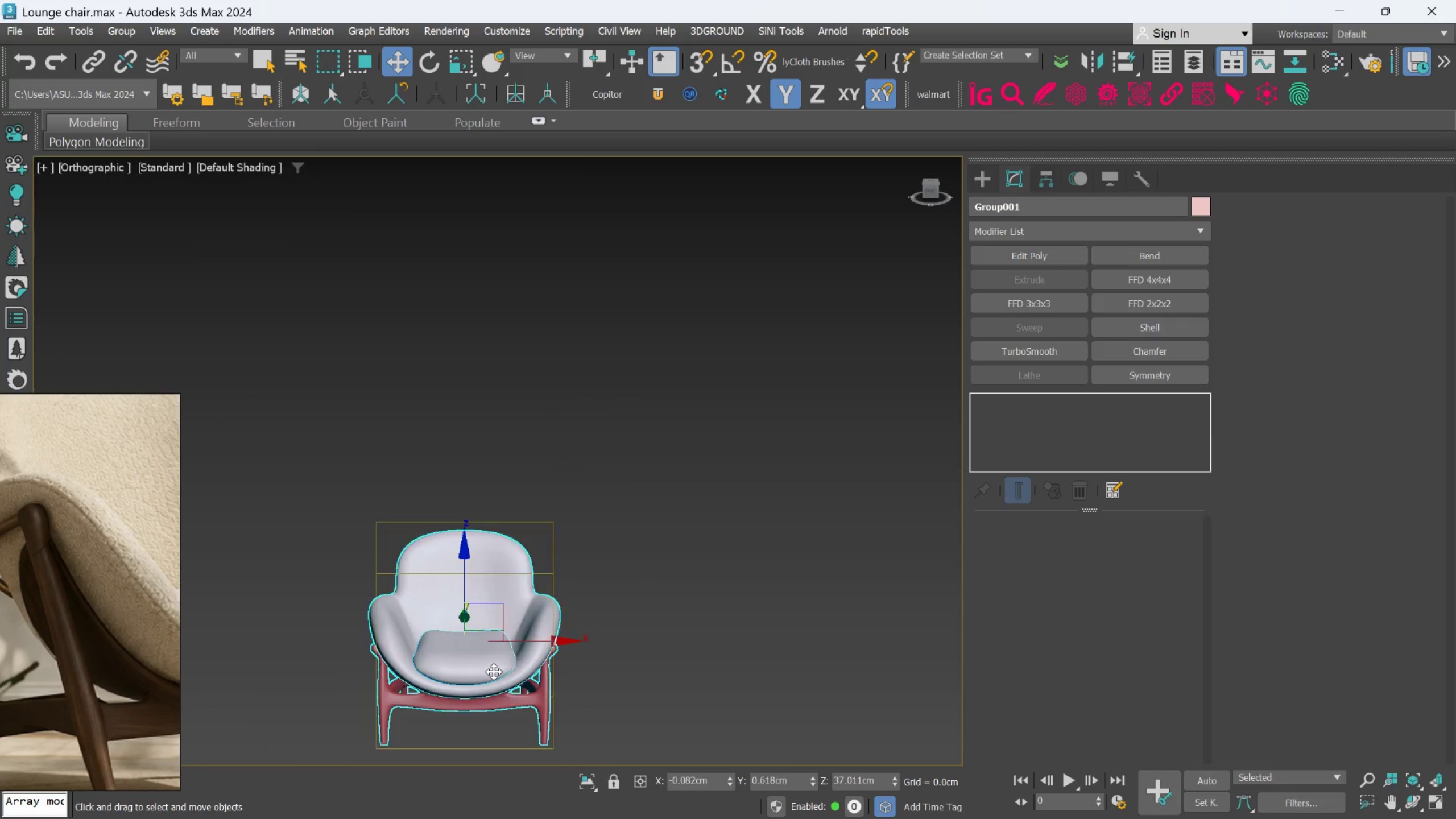 
hold_key(key=AltLeft, duration=0.89)
 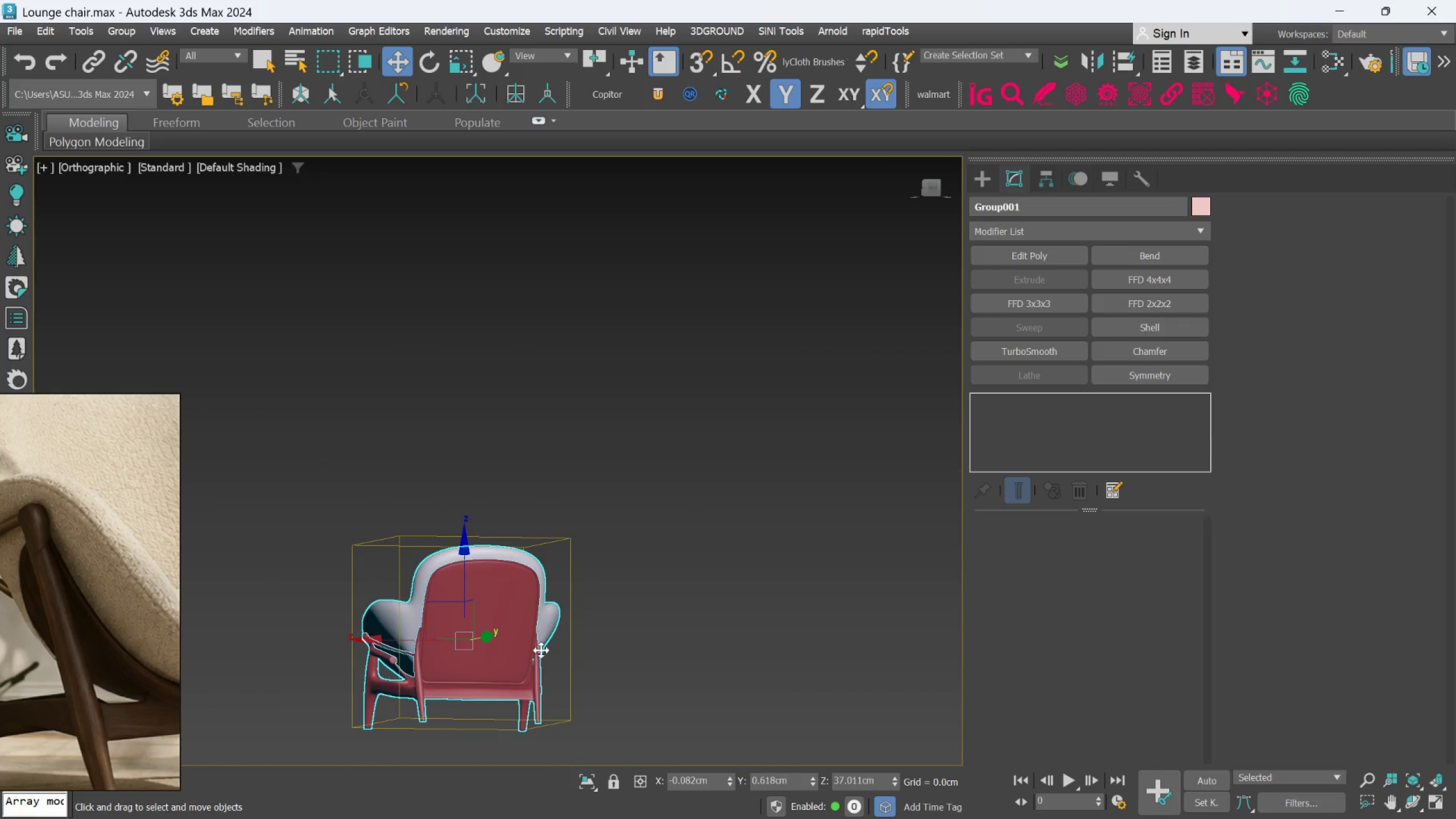 
scroll: coordinate [520, 661], scroll_direction: none, amount: 0.0
 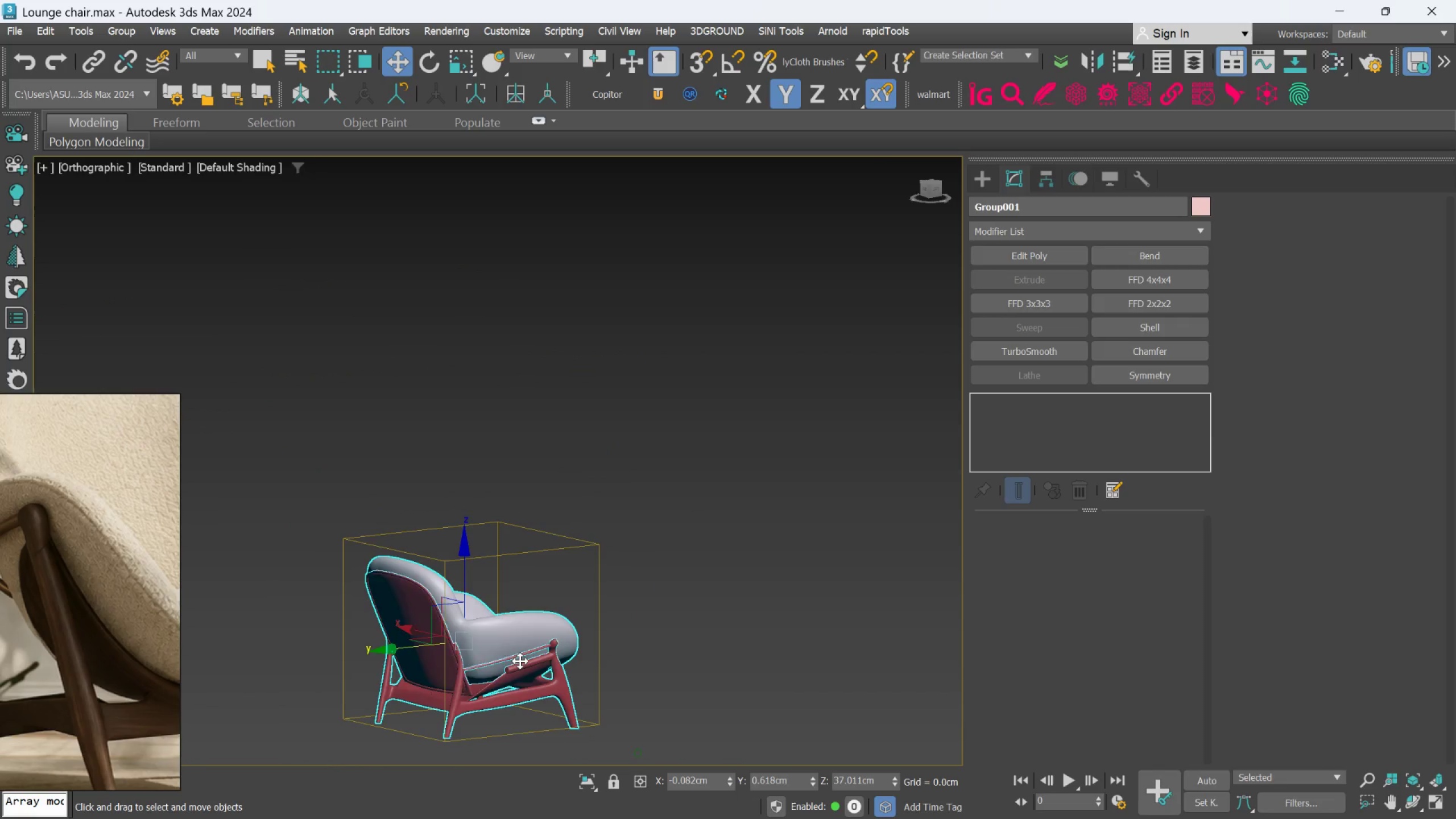 